 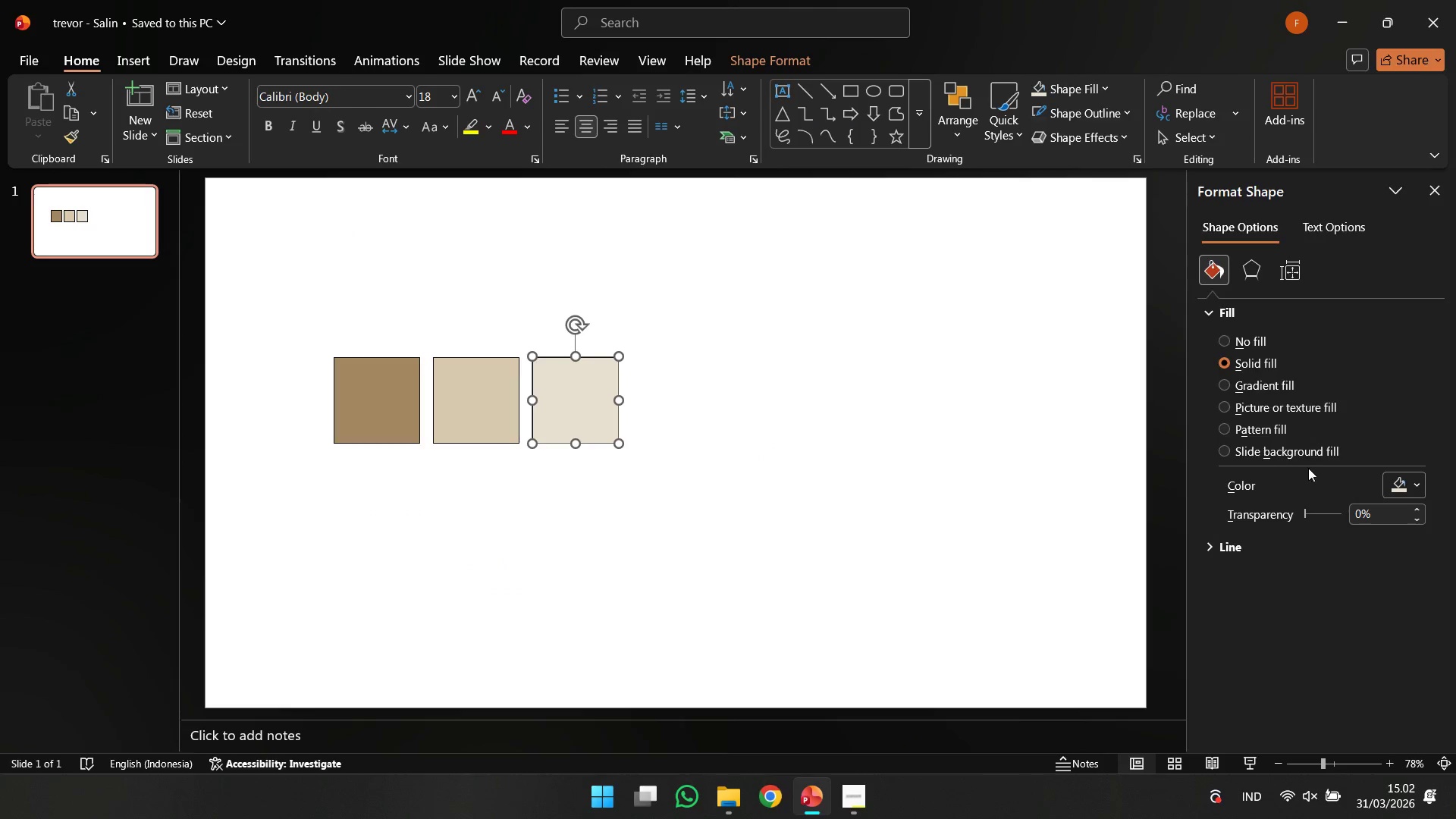 
left_click([1263, 438])
 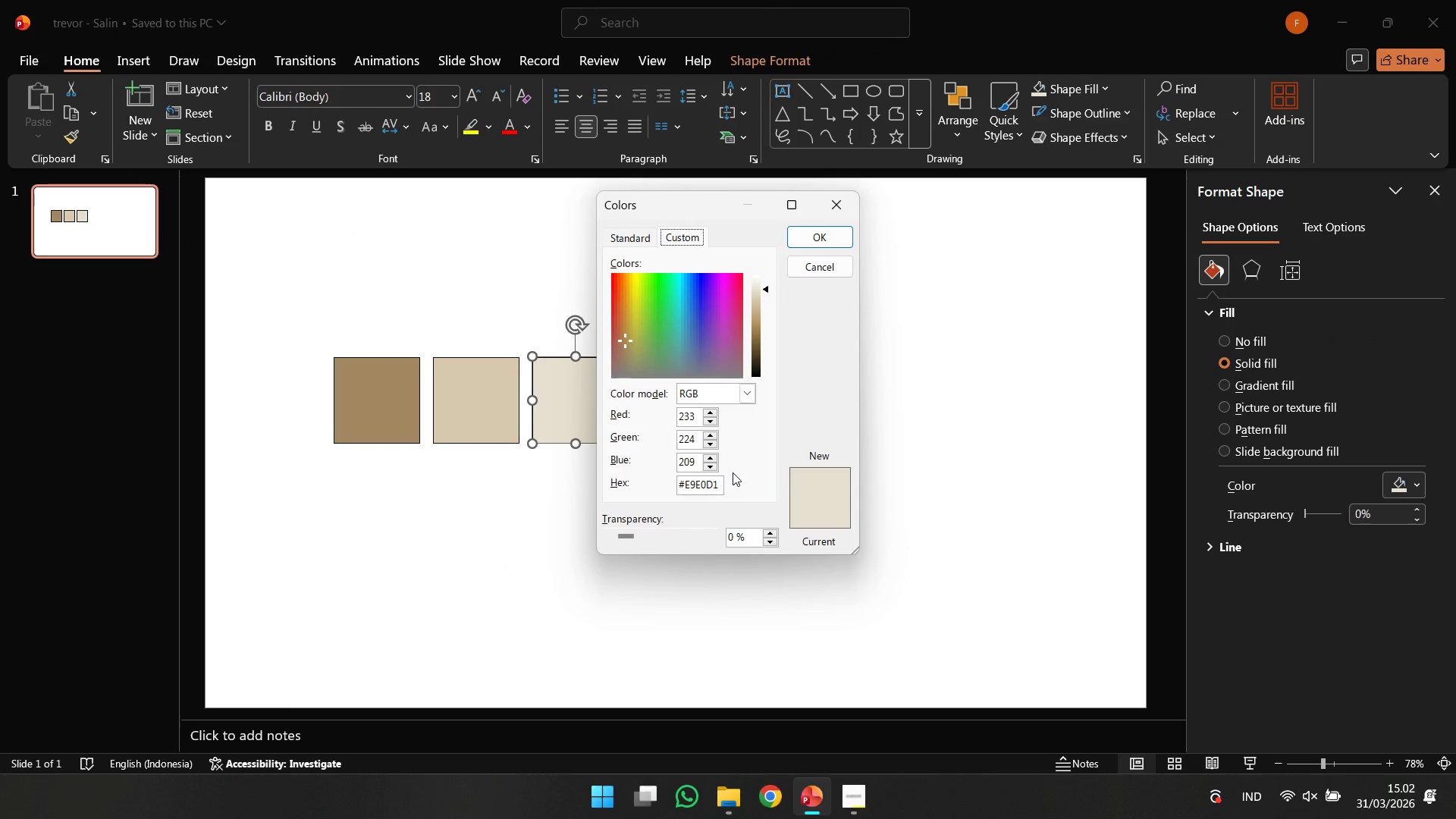 
left_click([701, 483])
 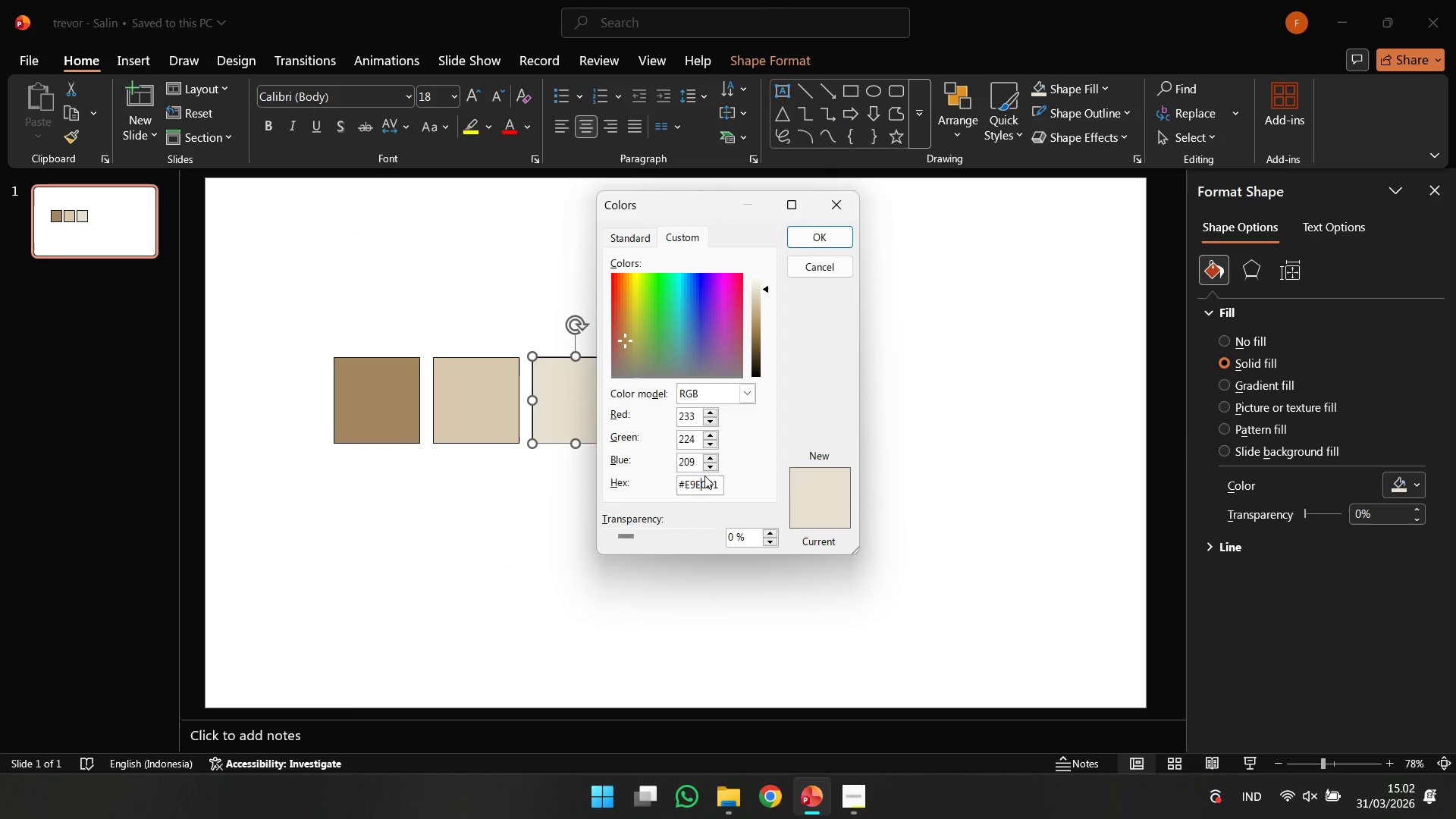 
key(Control+A)
 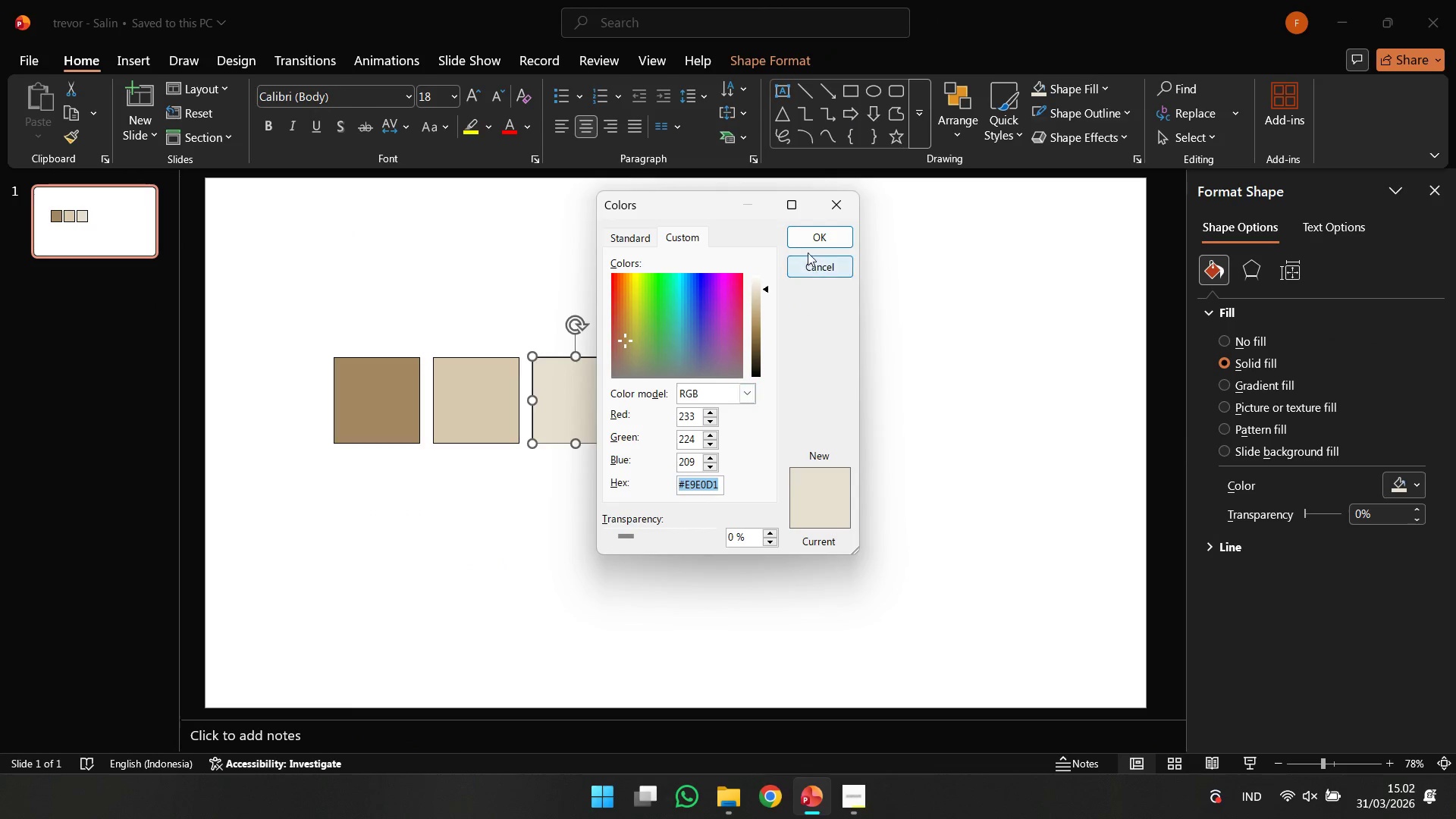 
key(Control+C)
 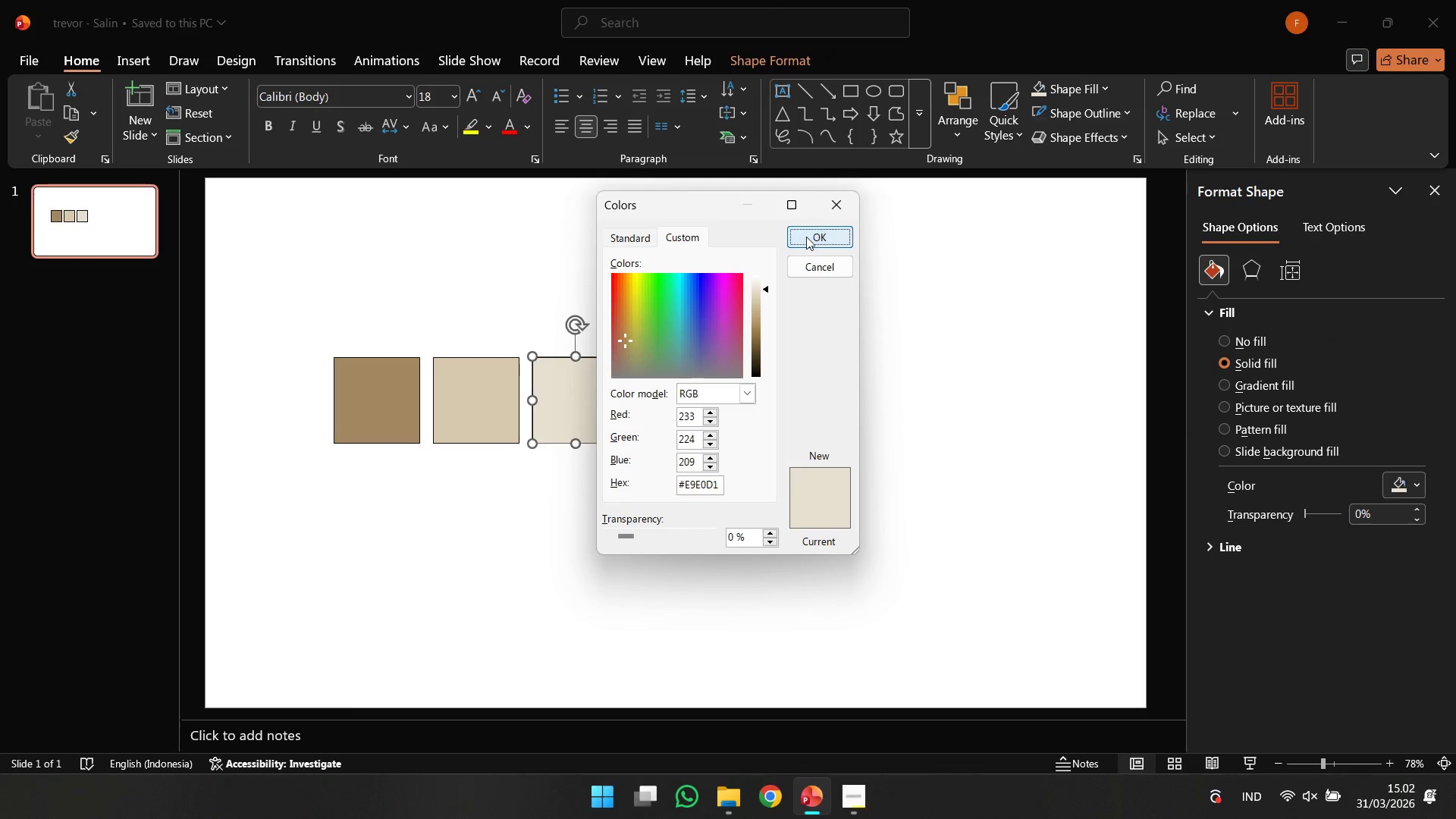 
double_click([879, 268])
 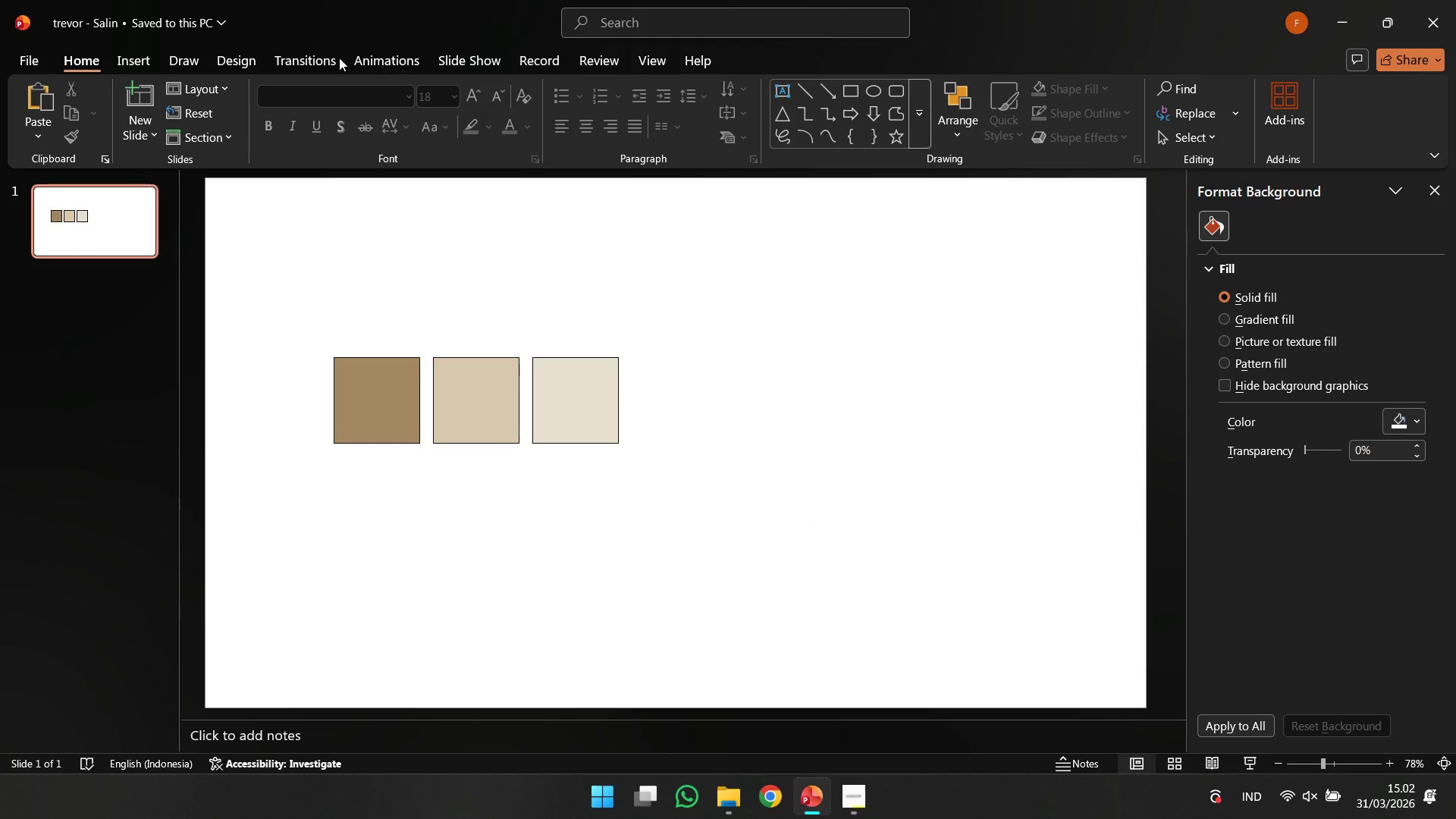 
left_click([224, 55])
 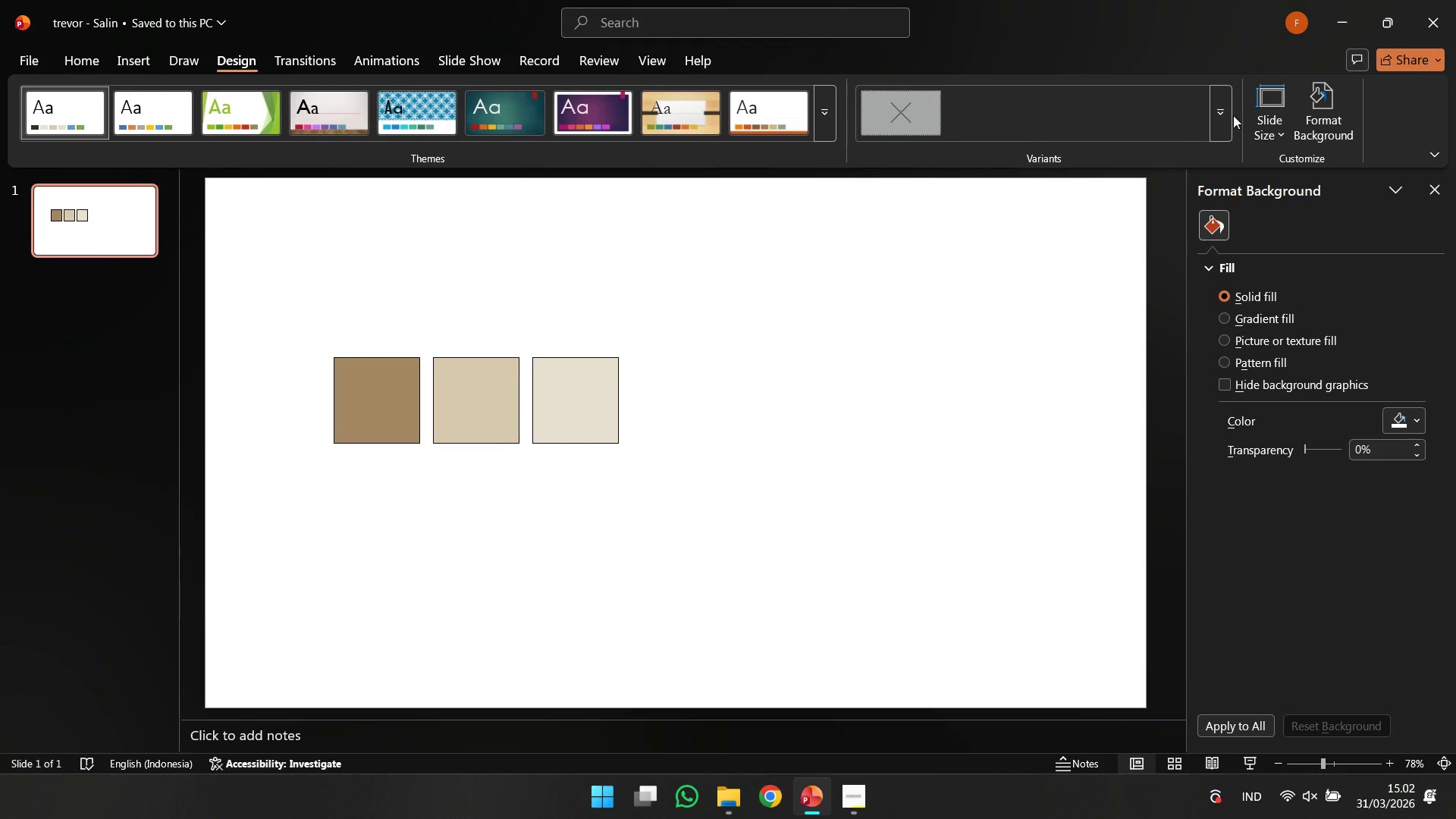 
left_click([1230, 117])
 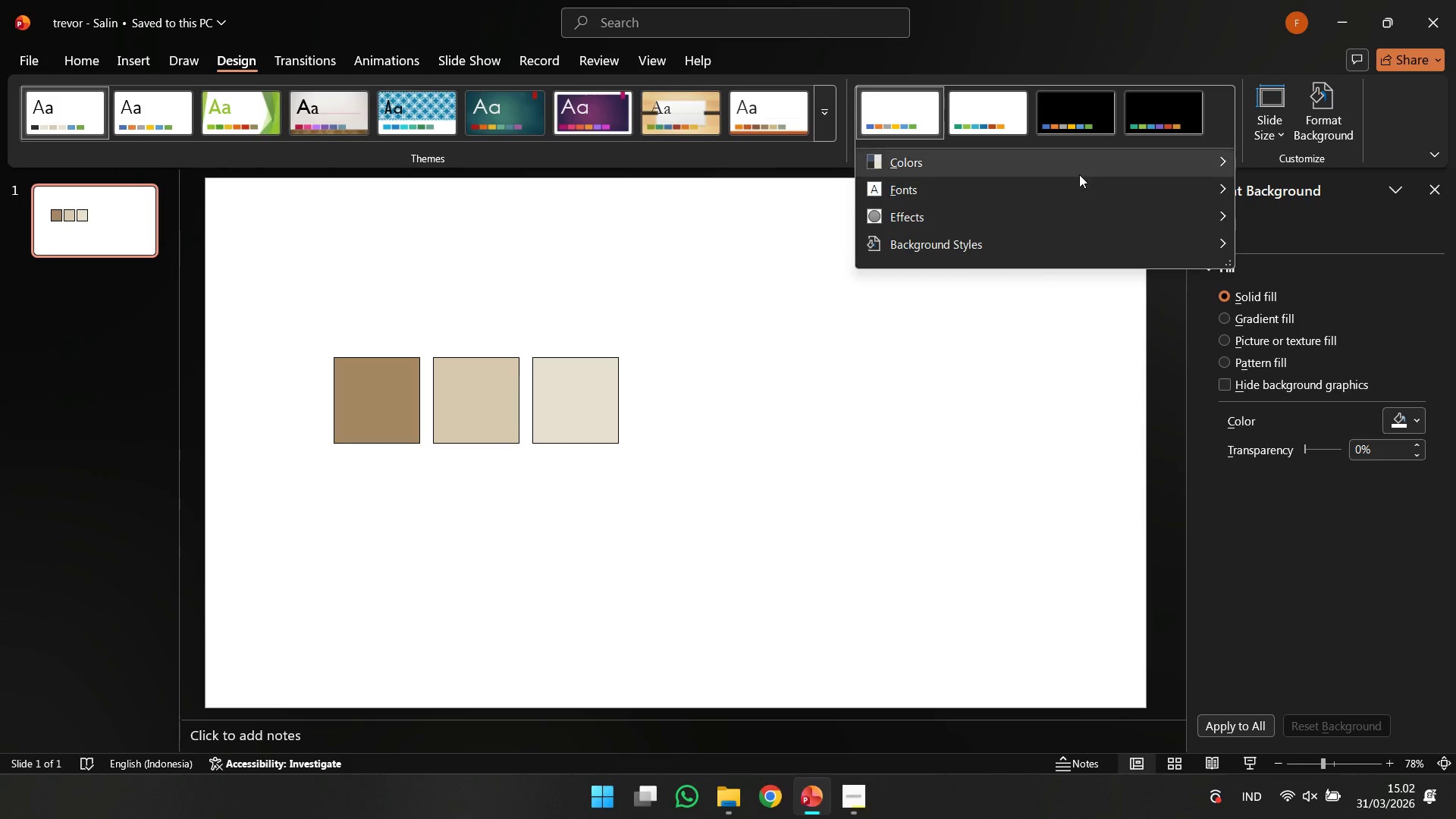 
left_click([1081, 172])
 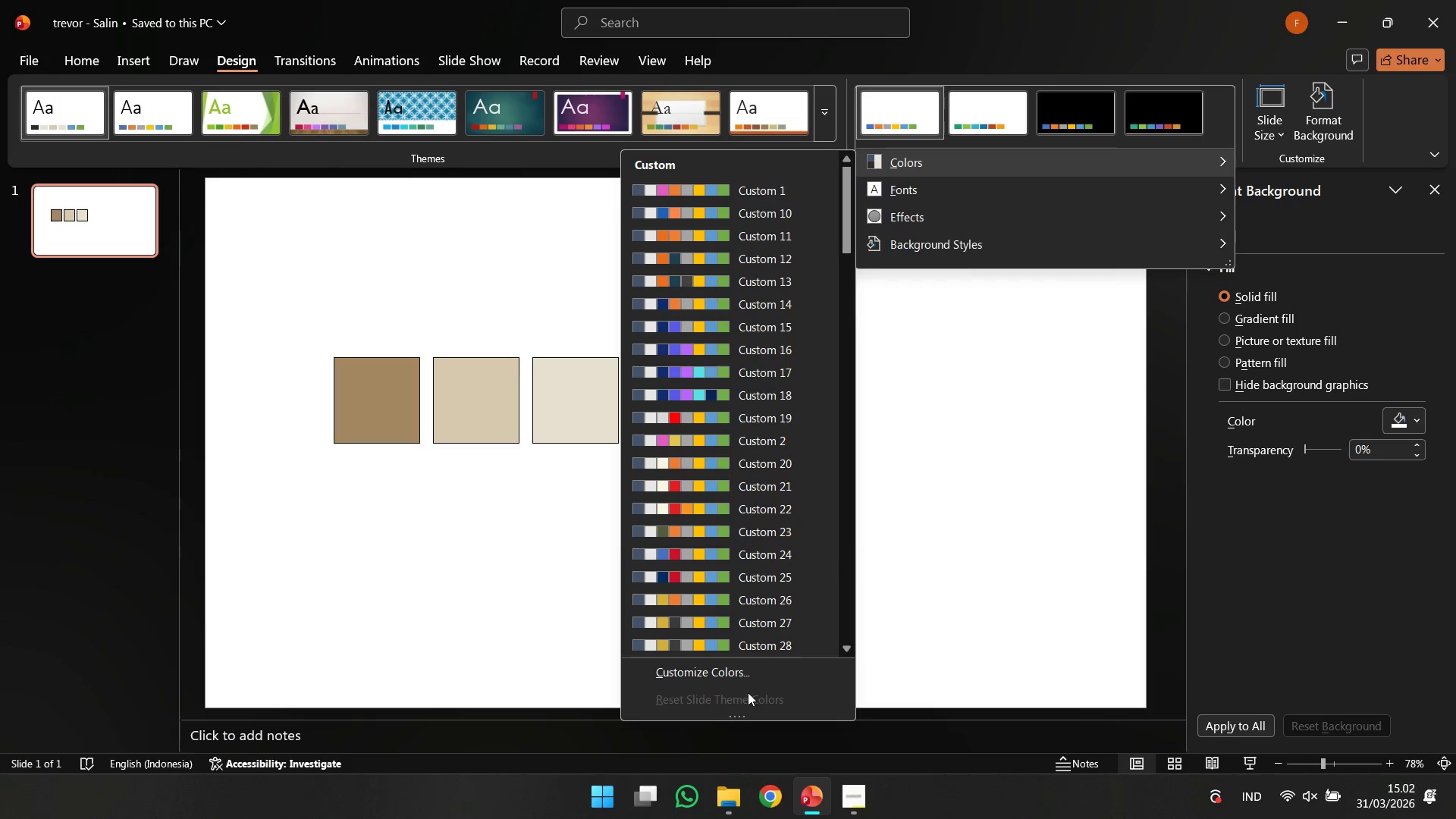 
left_click([752, 673])
 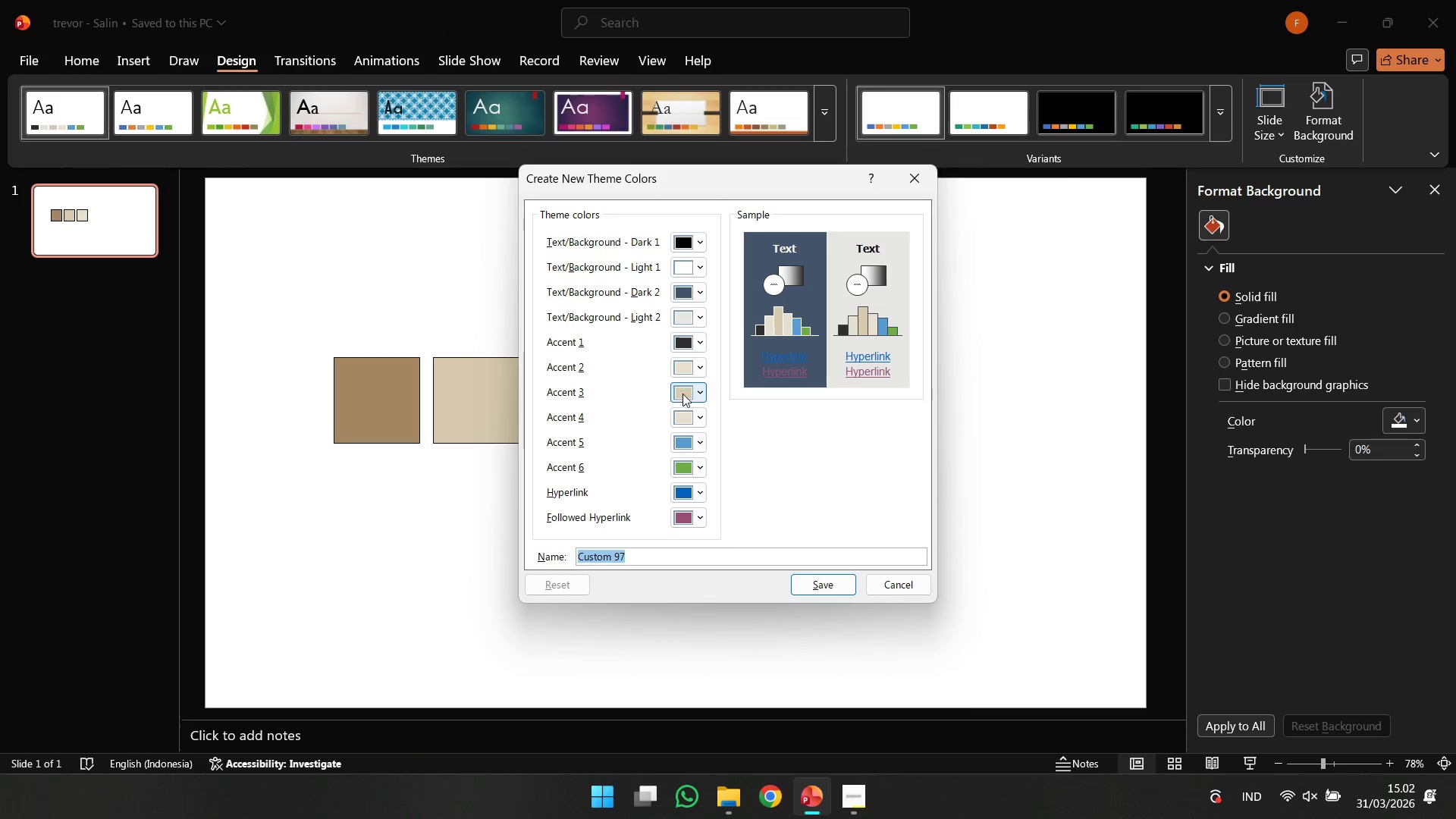 
left_click([686, 392])
 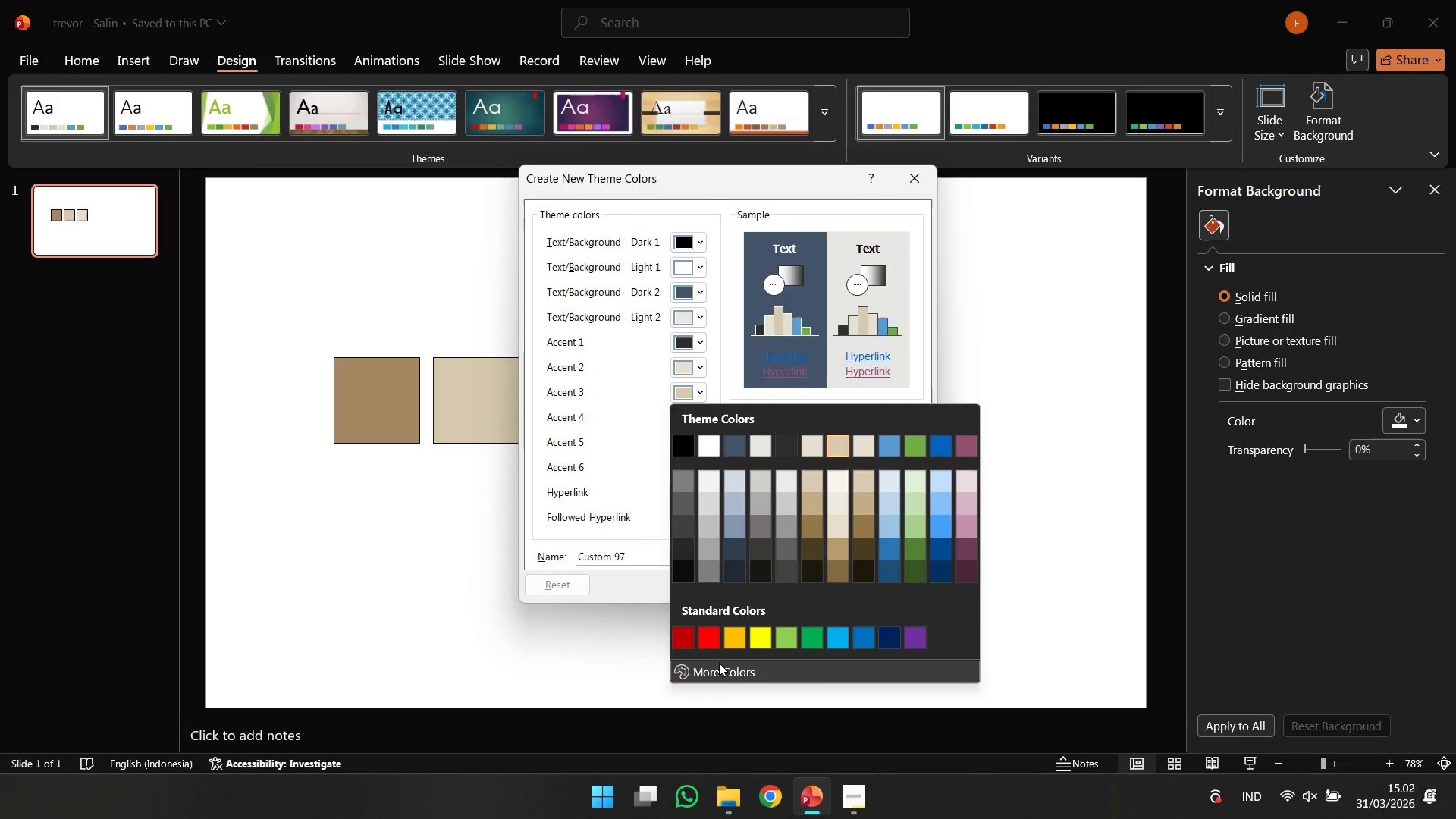 
left_click([716, 673])
 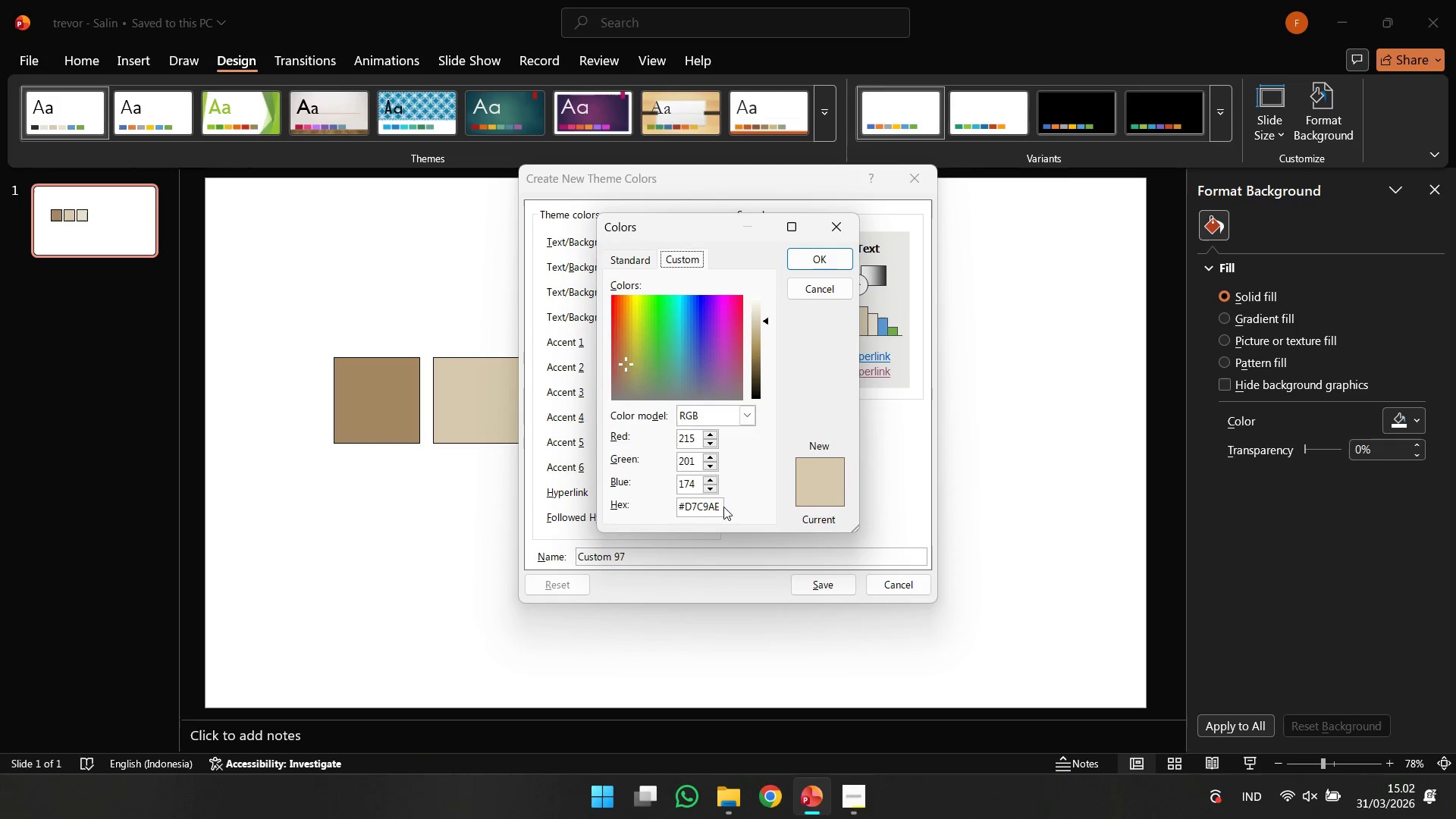 
left_click([702, 504])
 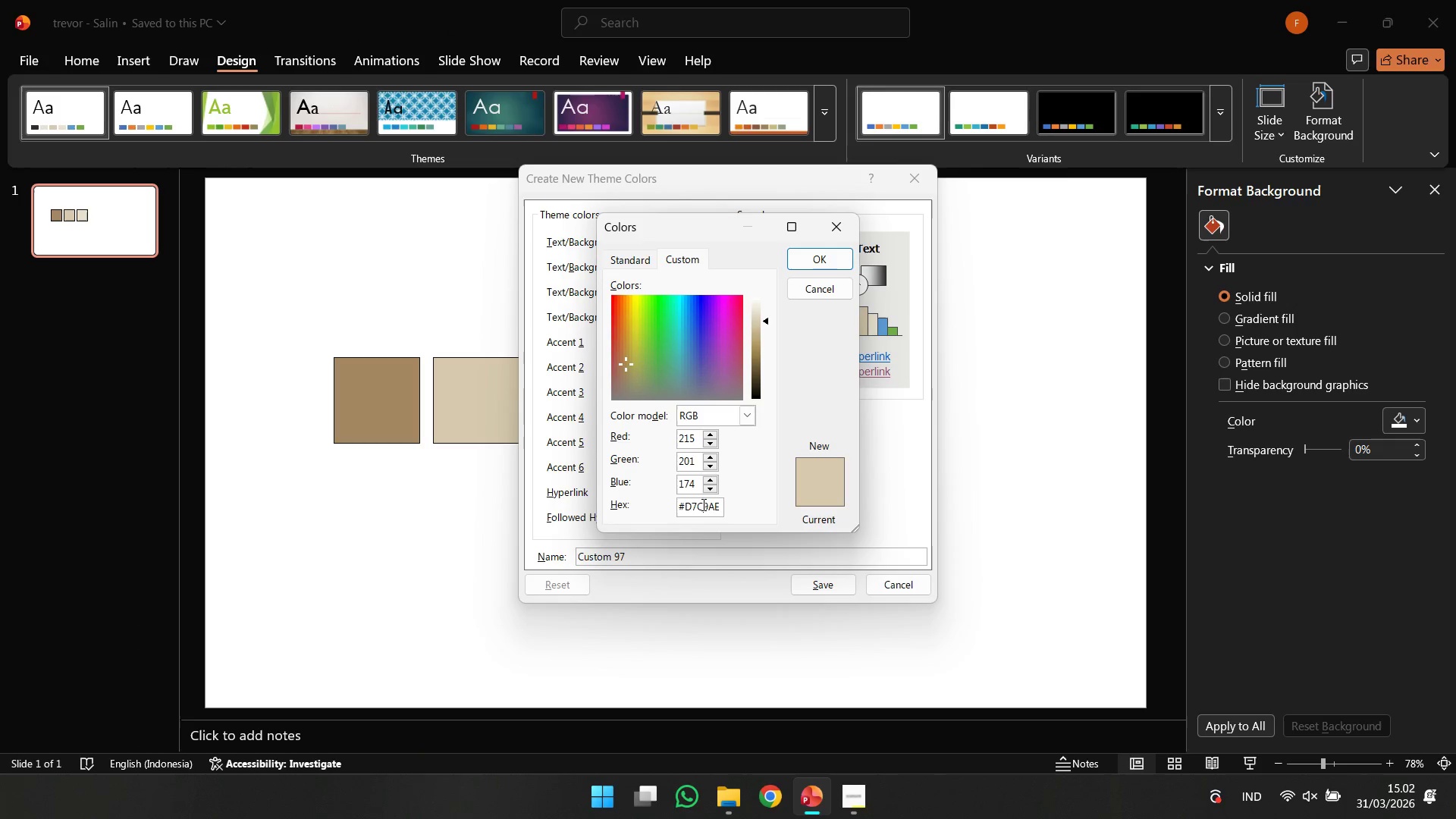 
key(Control+A)
 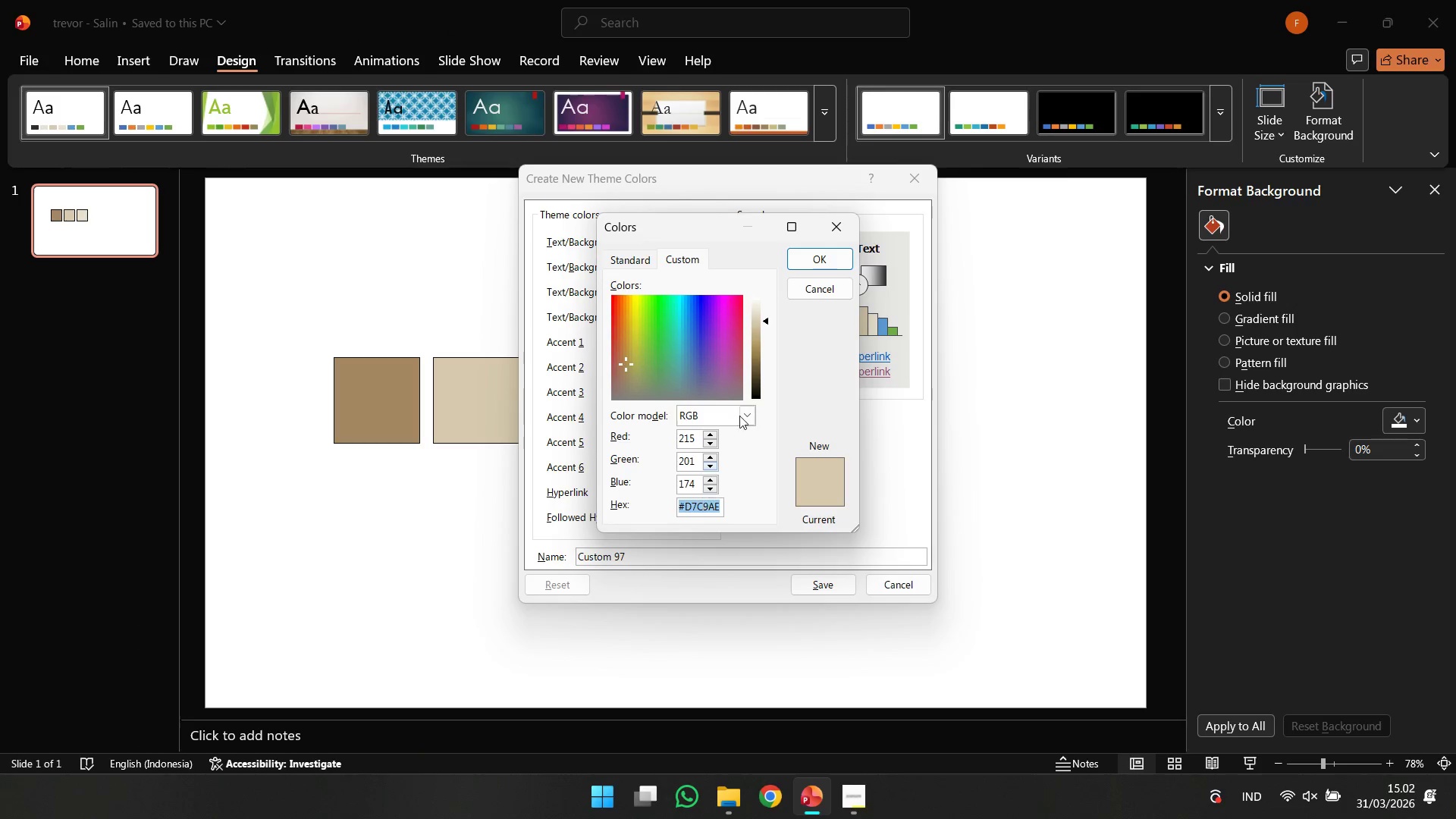 
key(Control+V)
 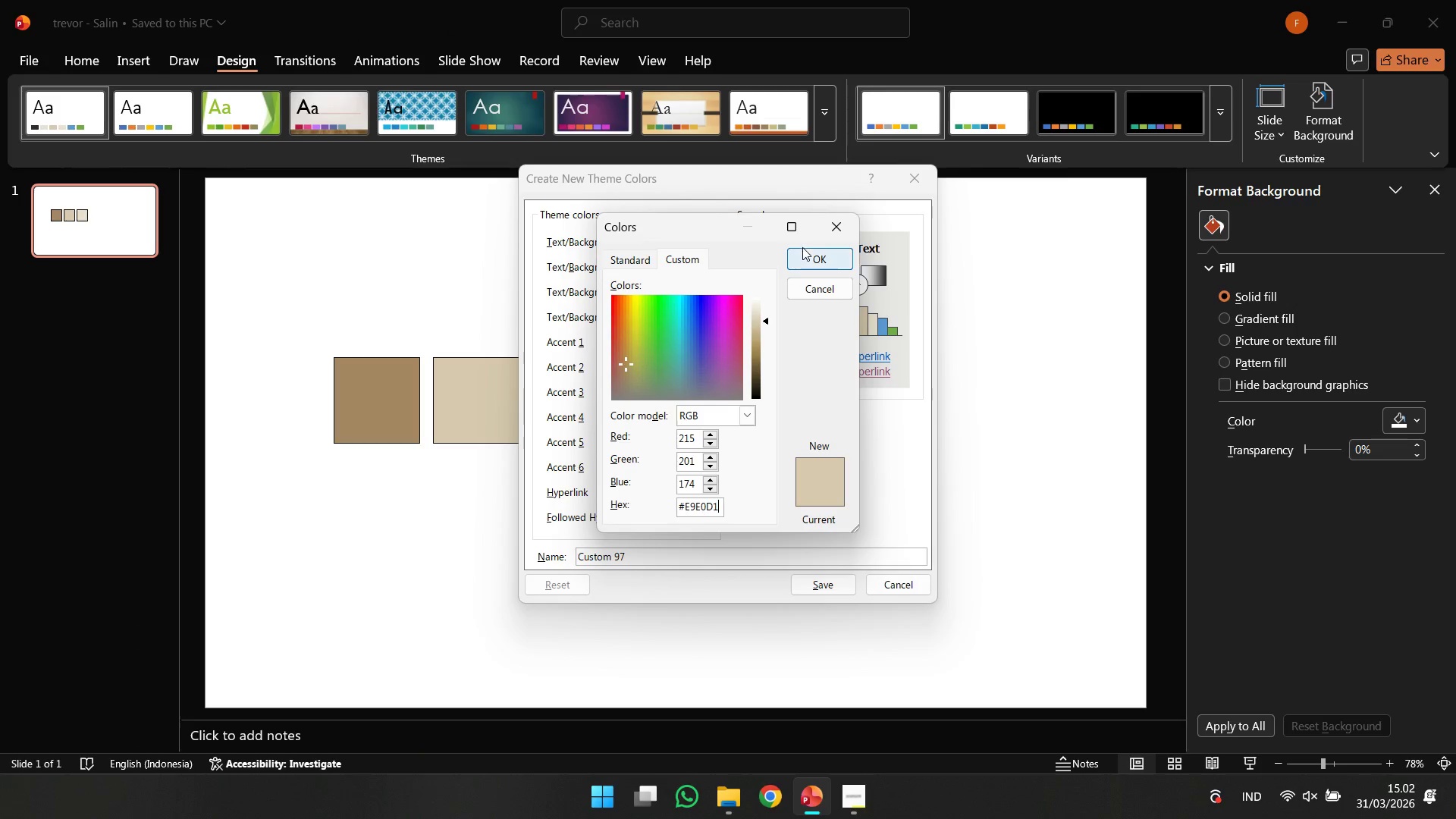 
left_click([804, 250])
 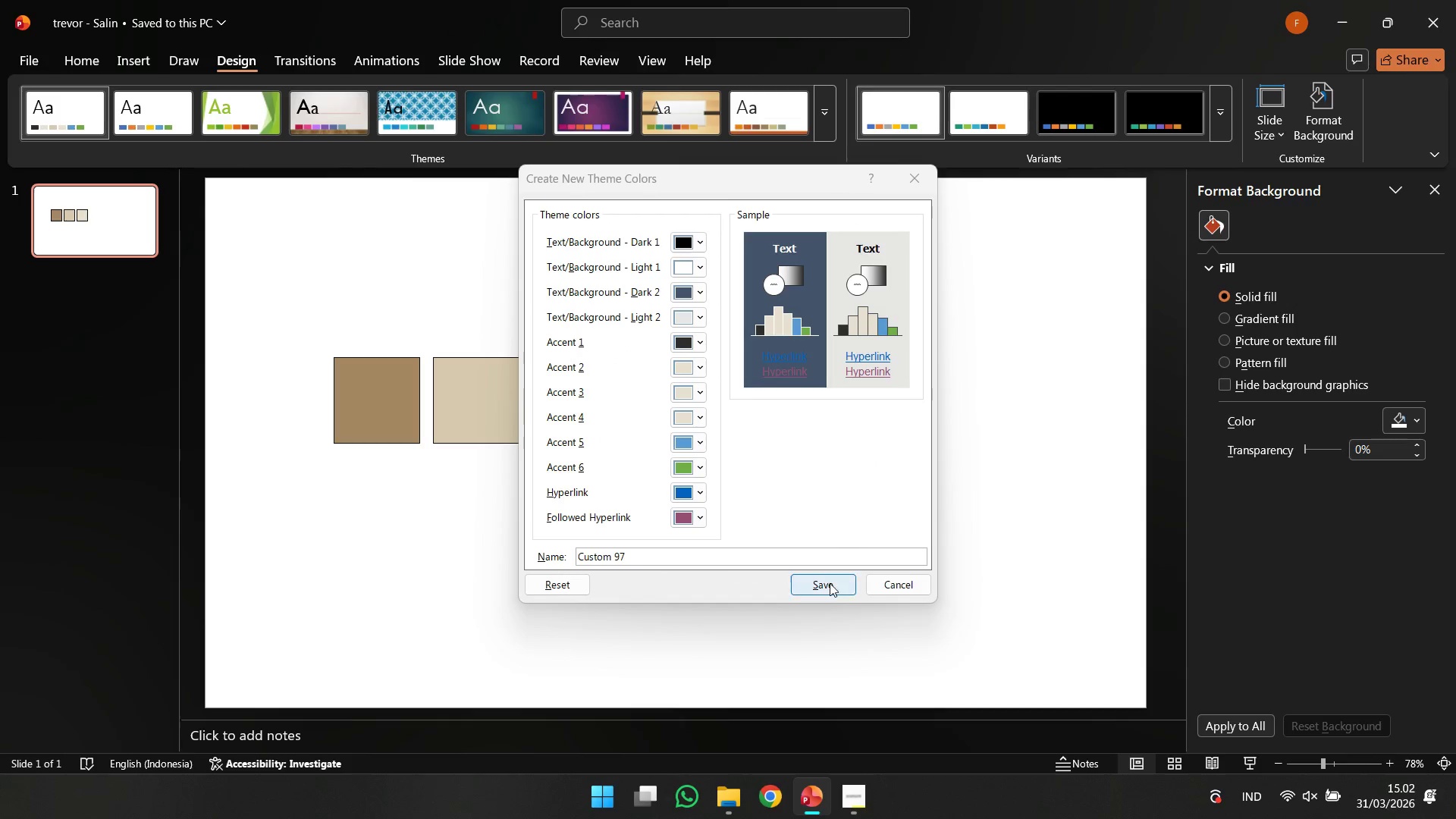 
left_click([830, 585])
 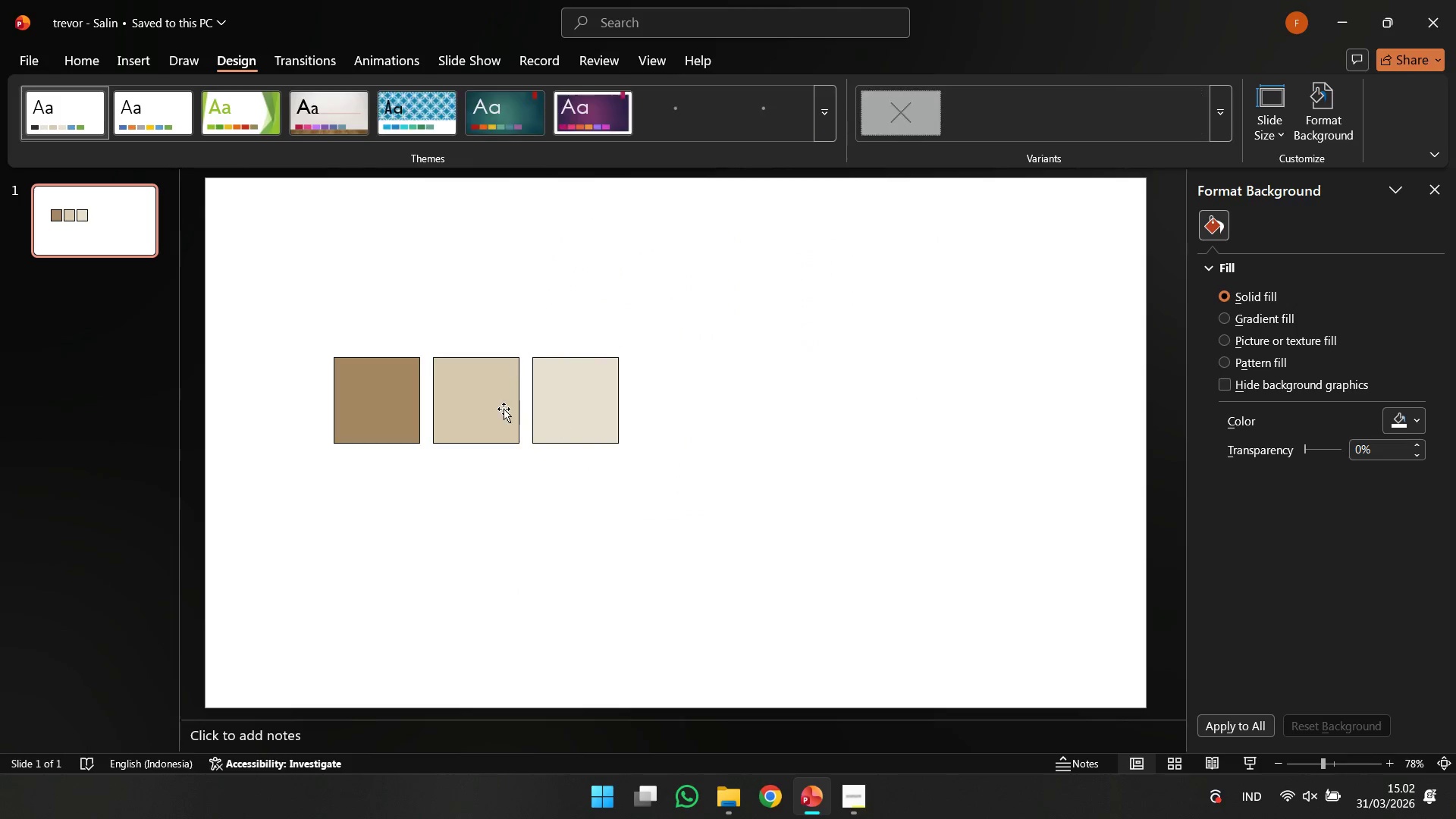 
left_click([500, 408])
 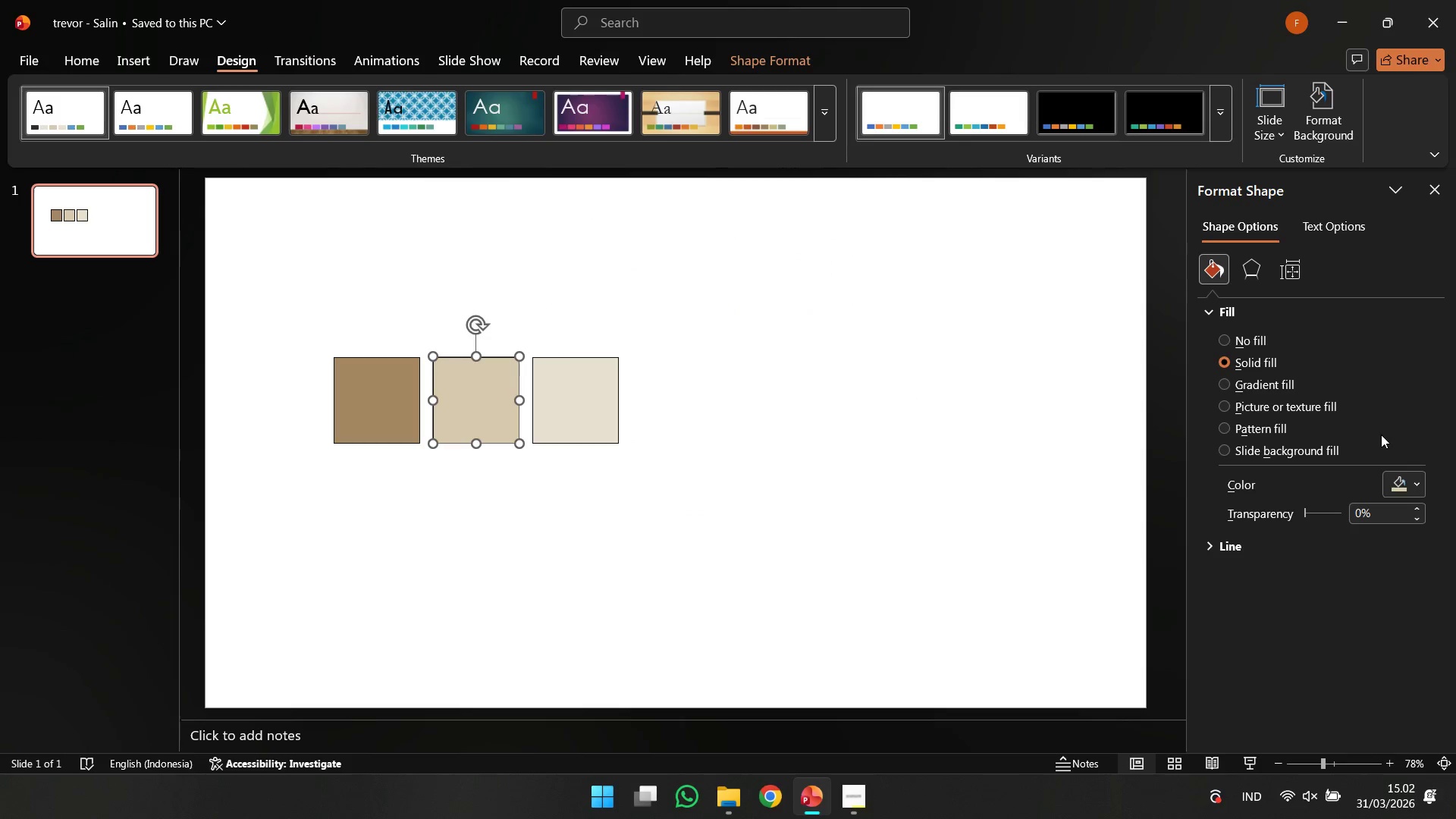 
left_click([1385, 487])
 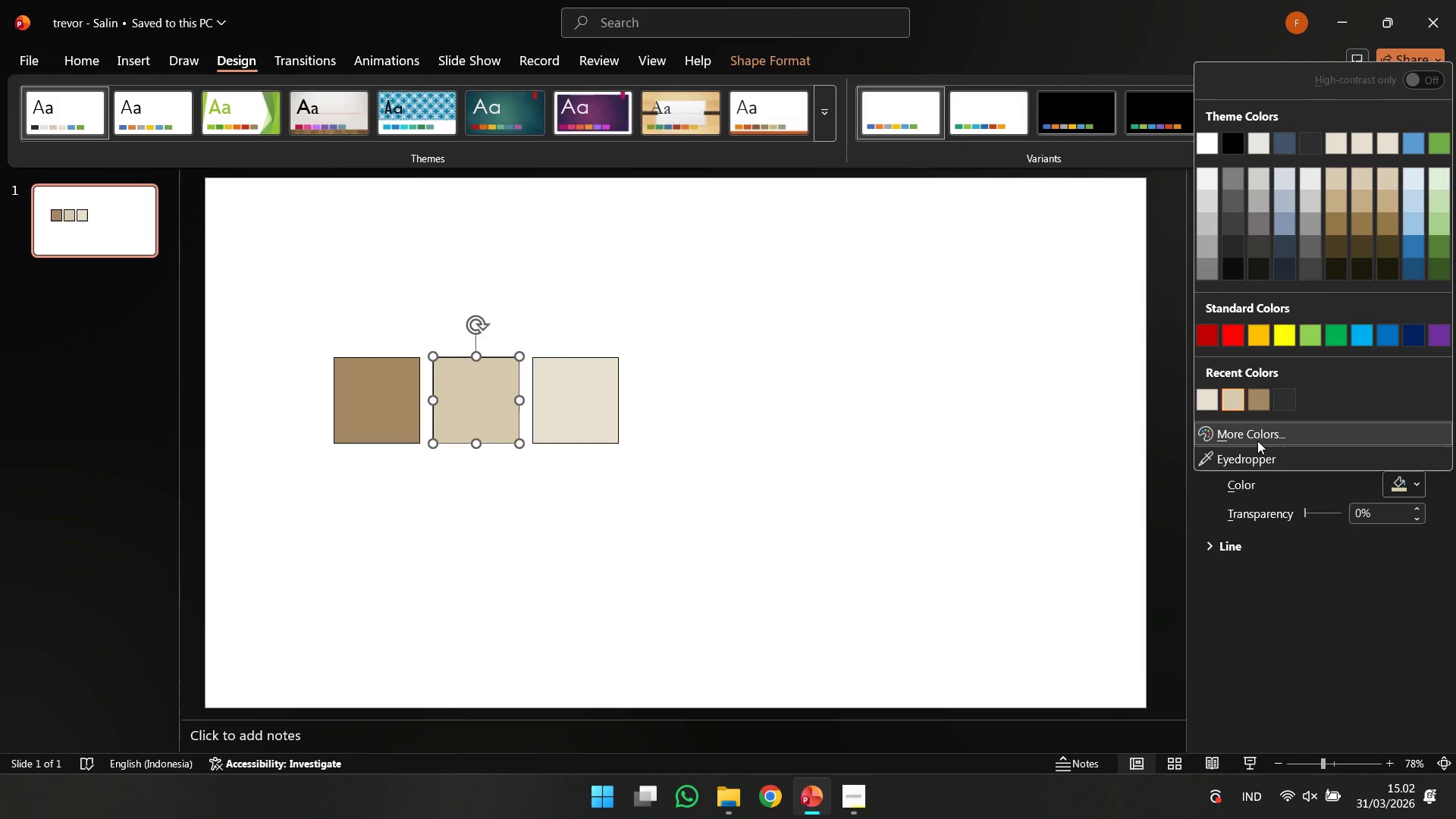 
double_click([1259, 434])
 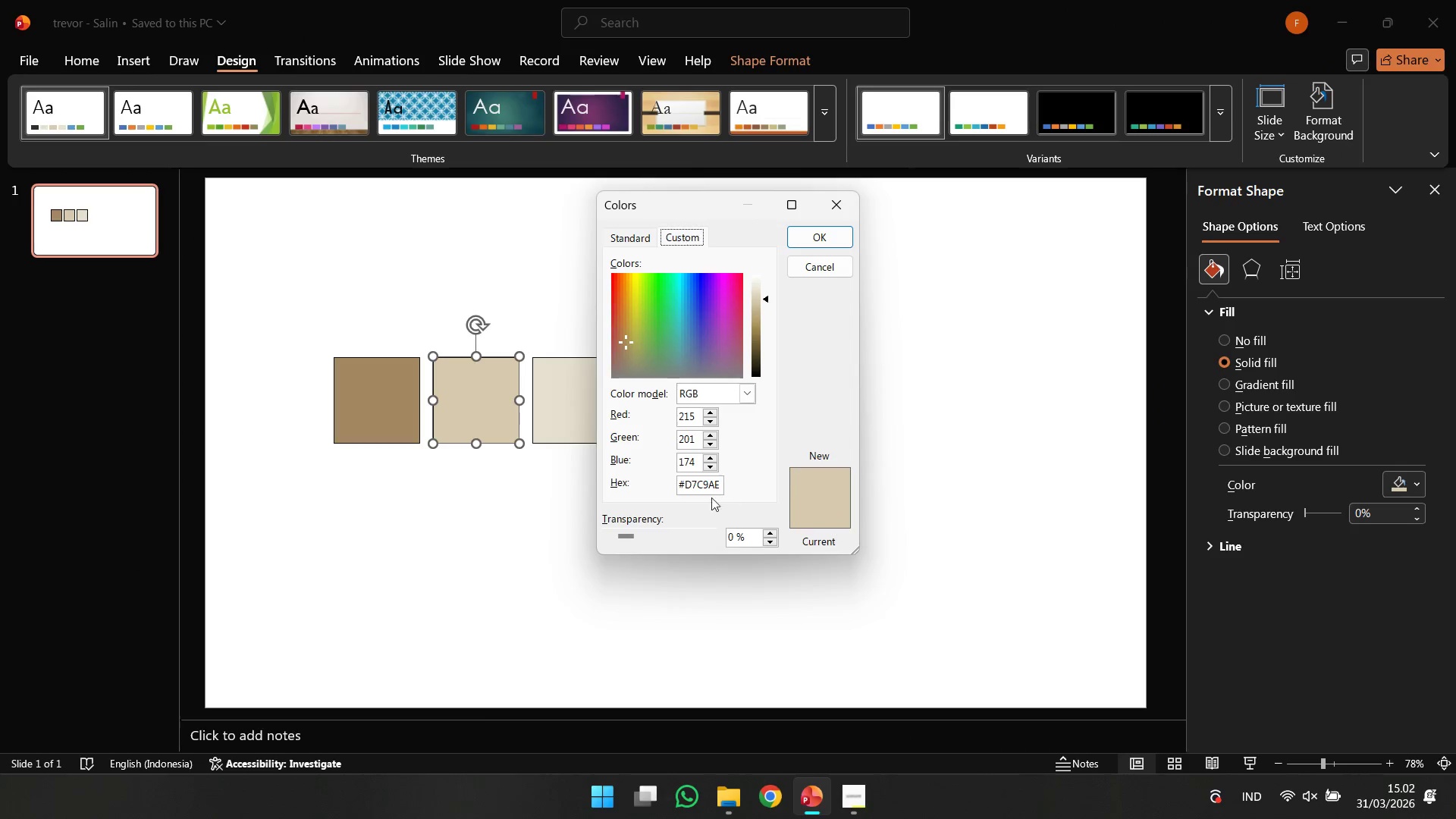 
left_click([700, 491])
 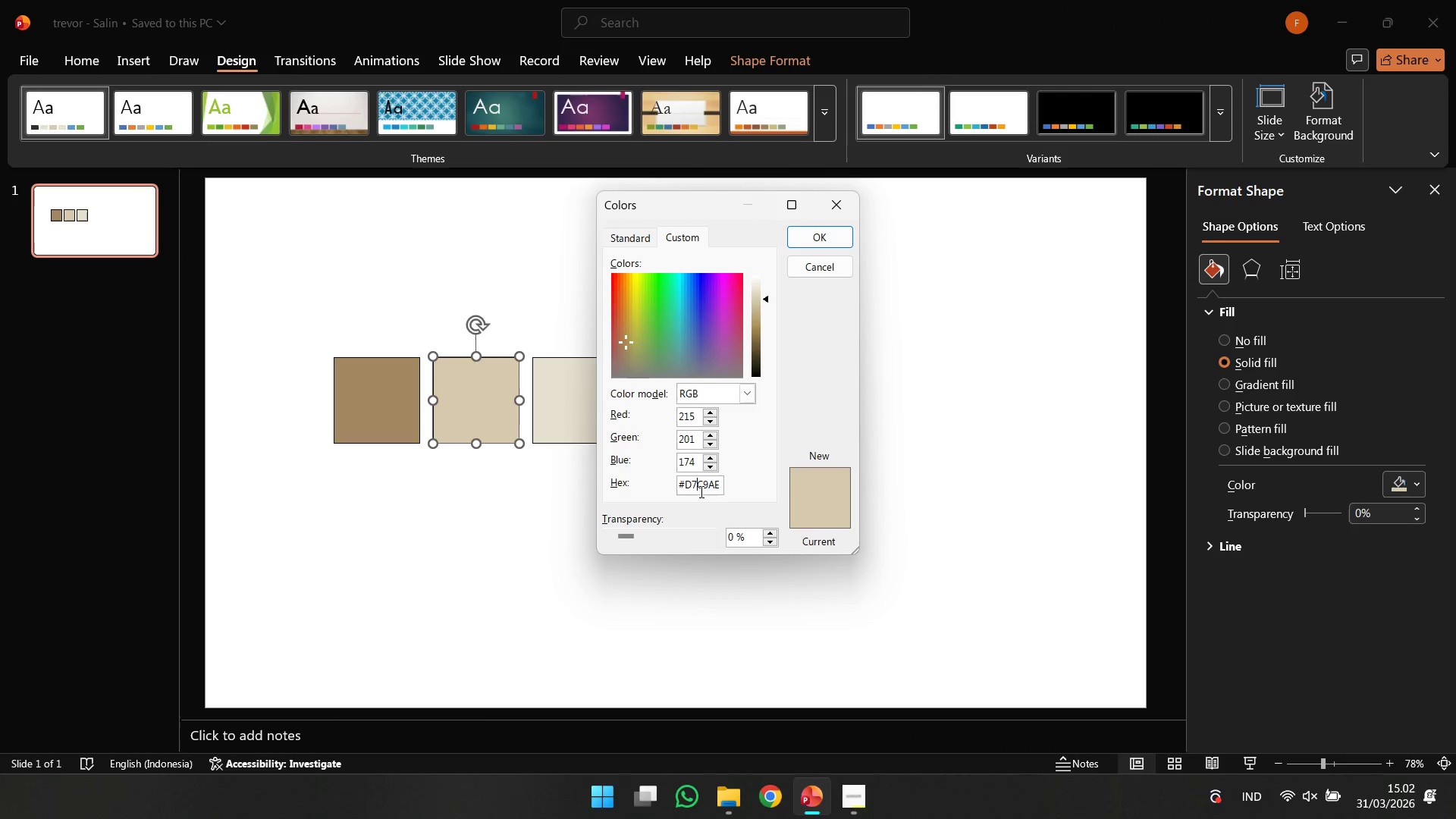 
key(Control+A)
 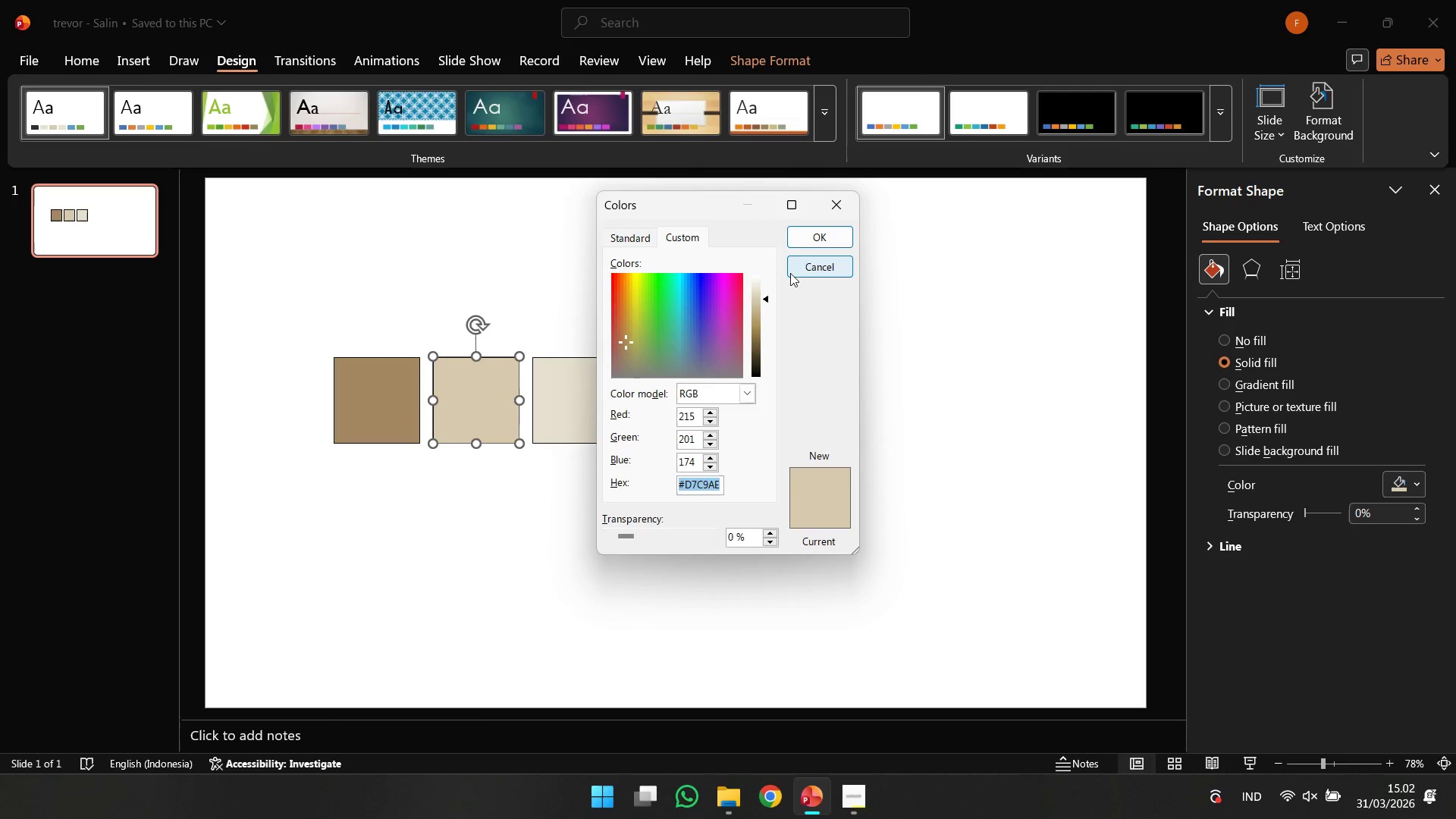 
key(Control+C)
 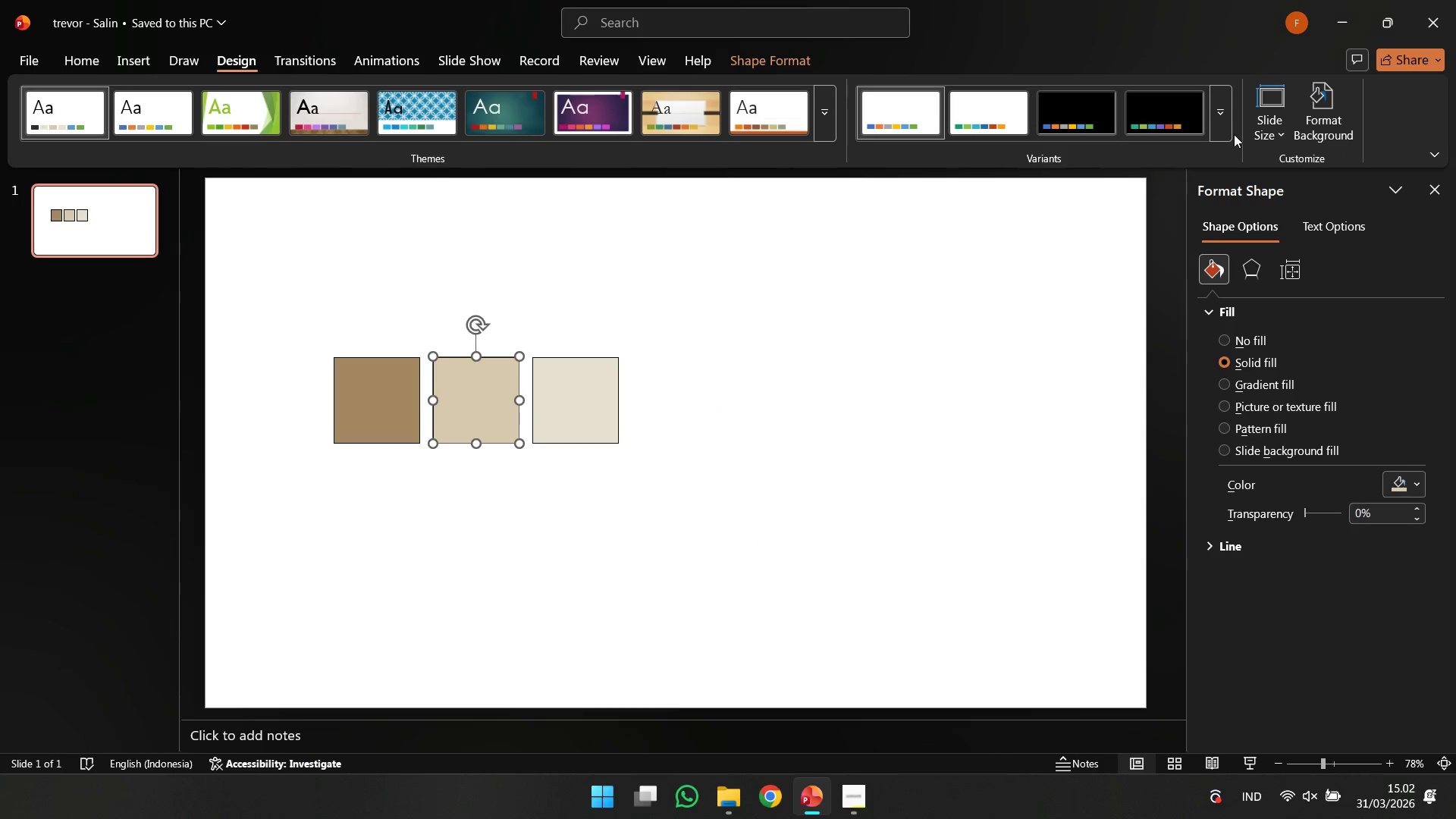 
left_click([1228, 133])
 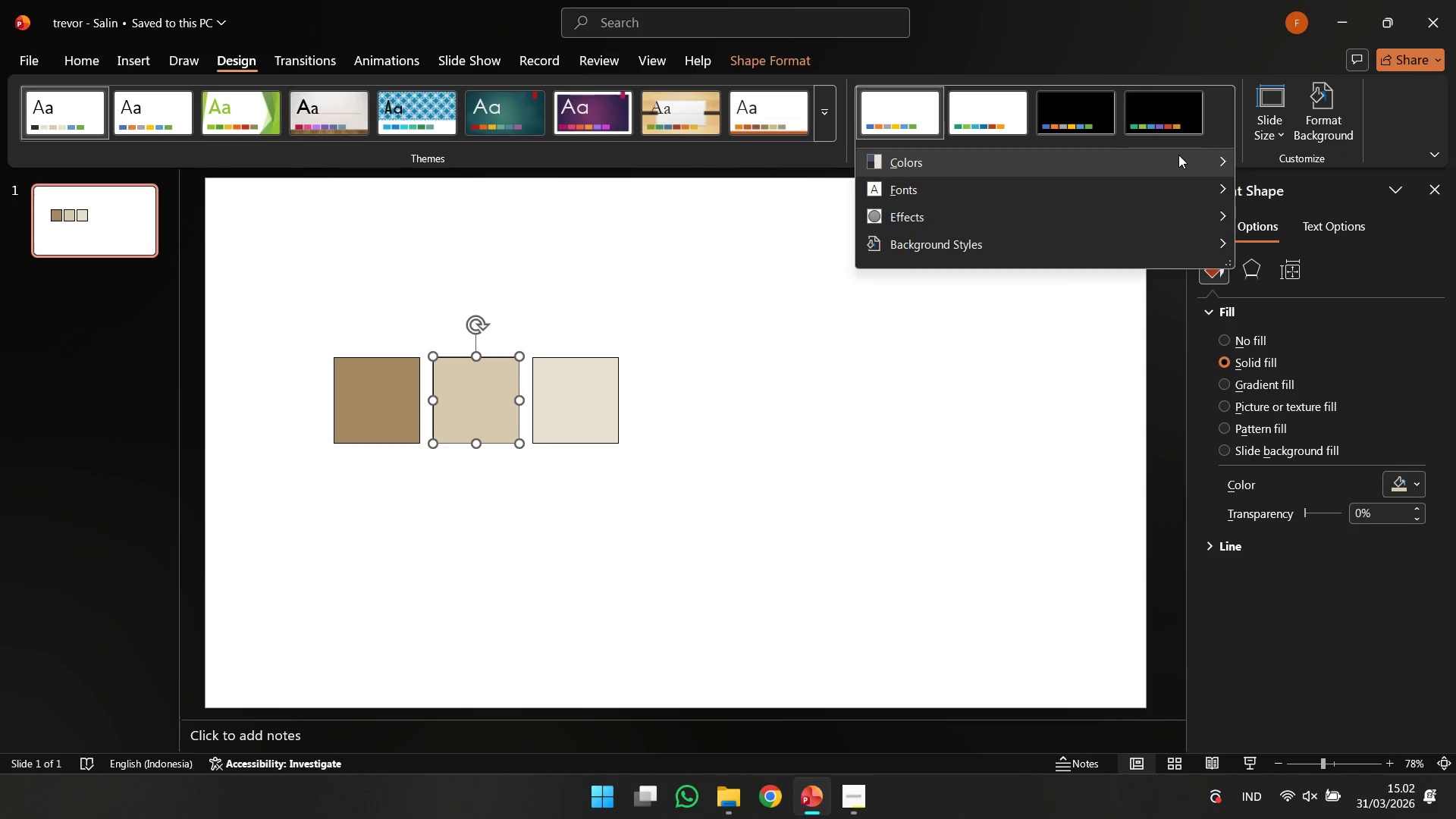 
left_click([1178, 155])
 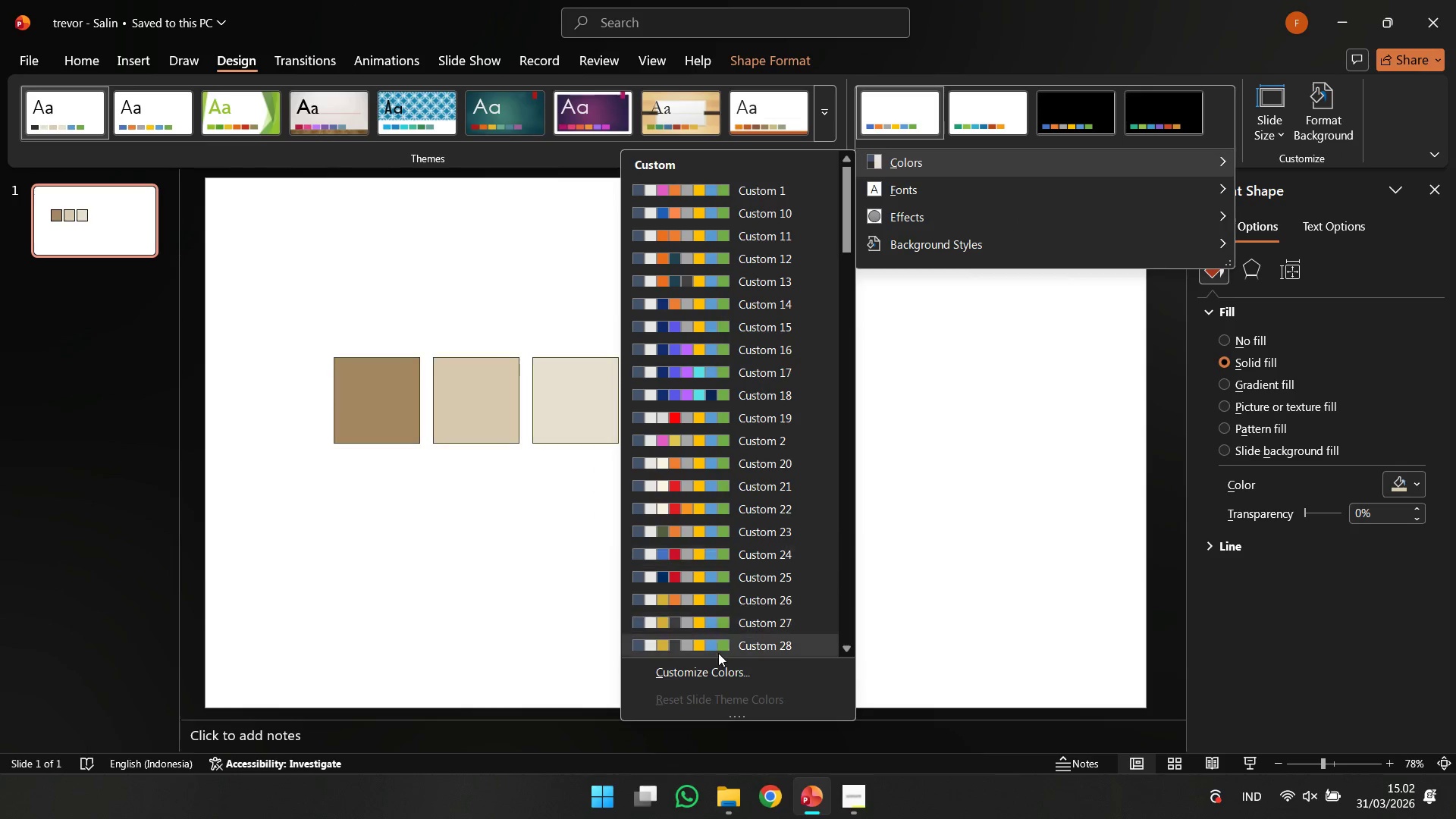 
left_click([717, 667])
 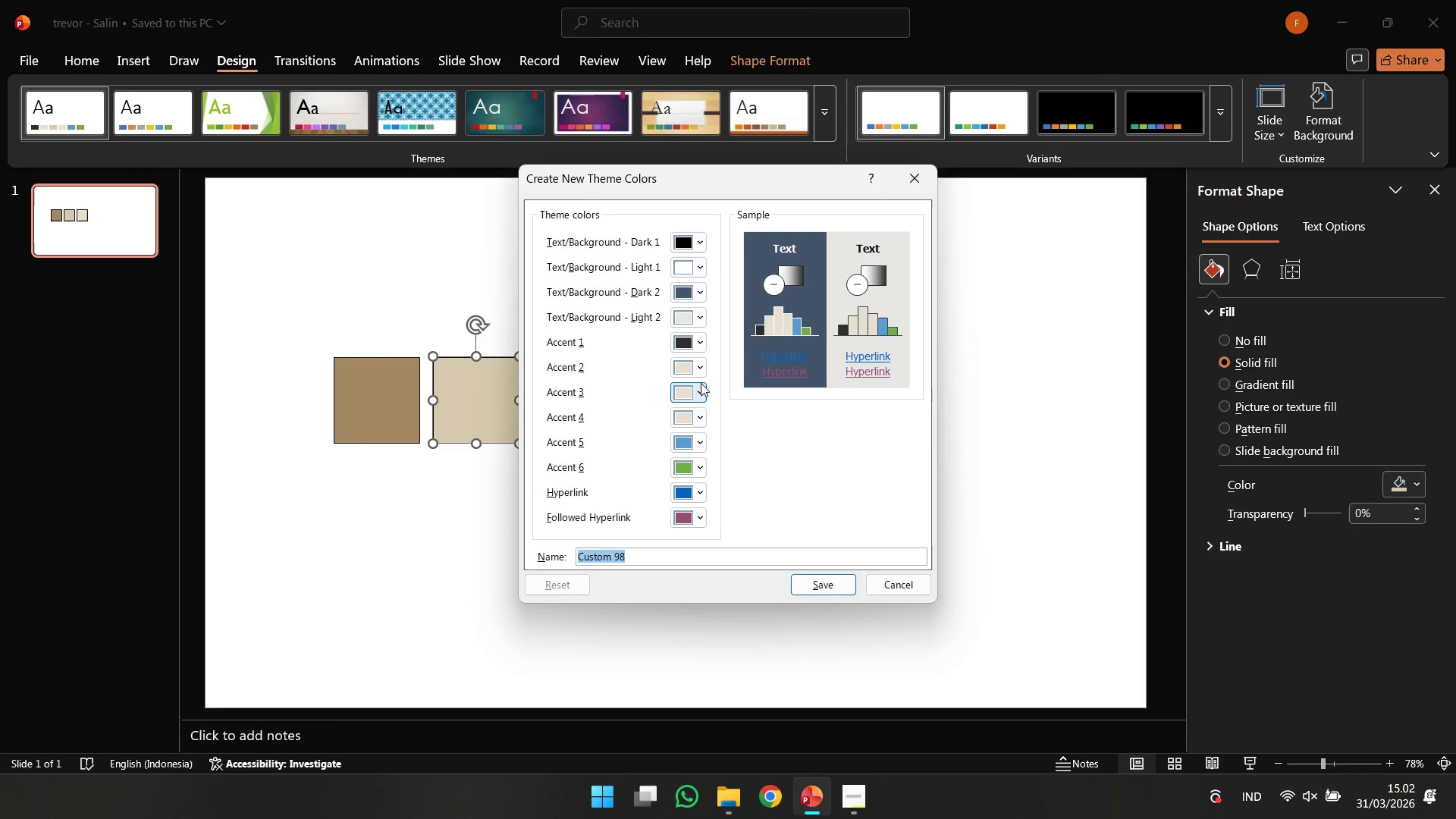 
left_click([698, 385])
 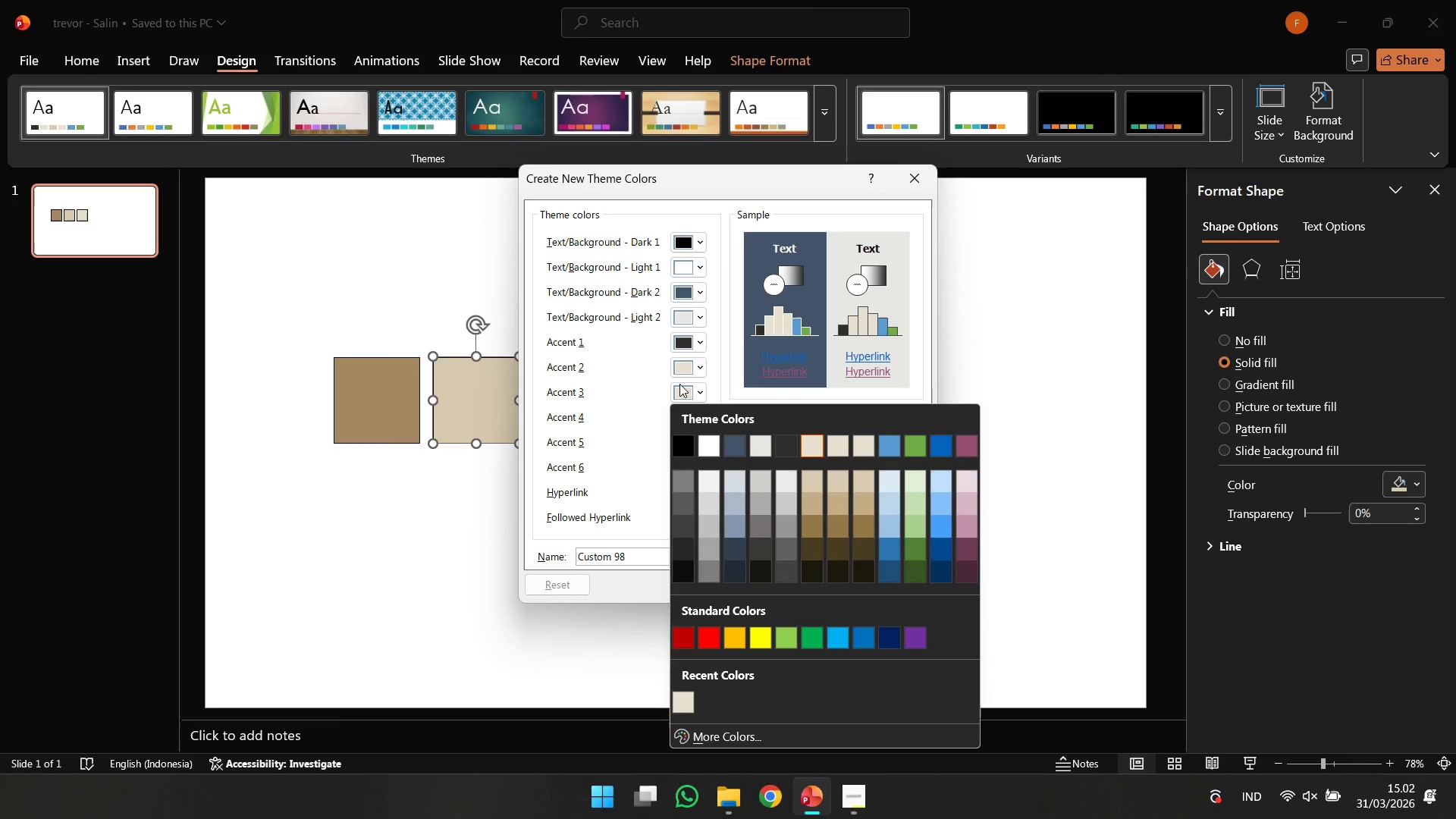 
left_click([684, 378])
 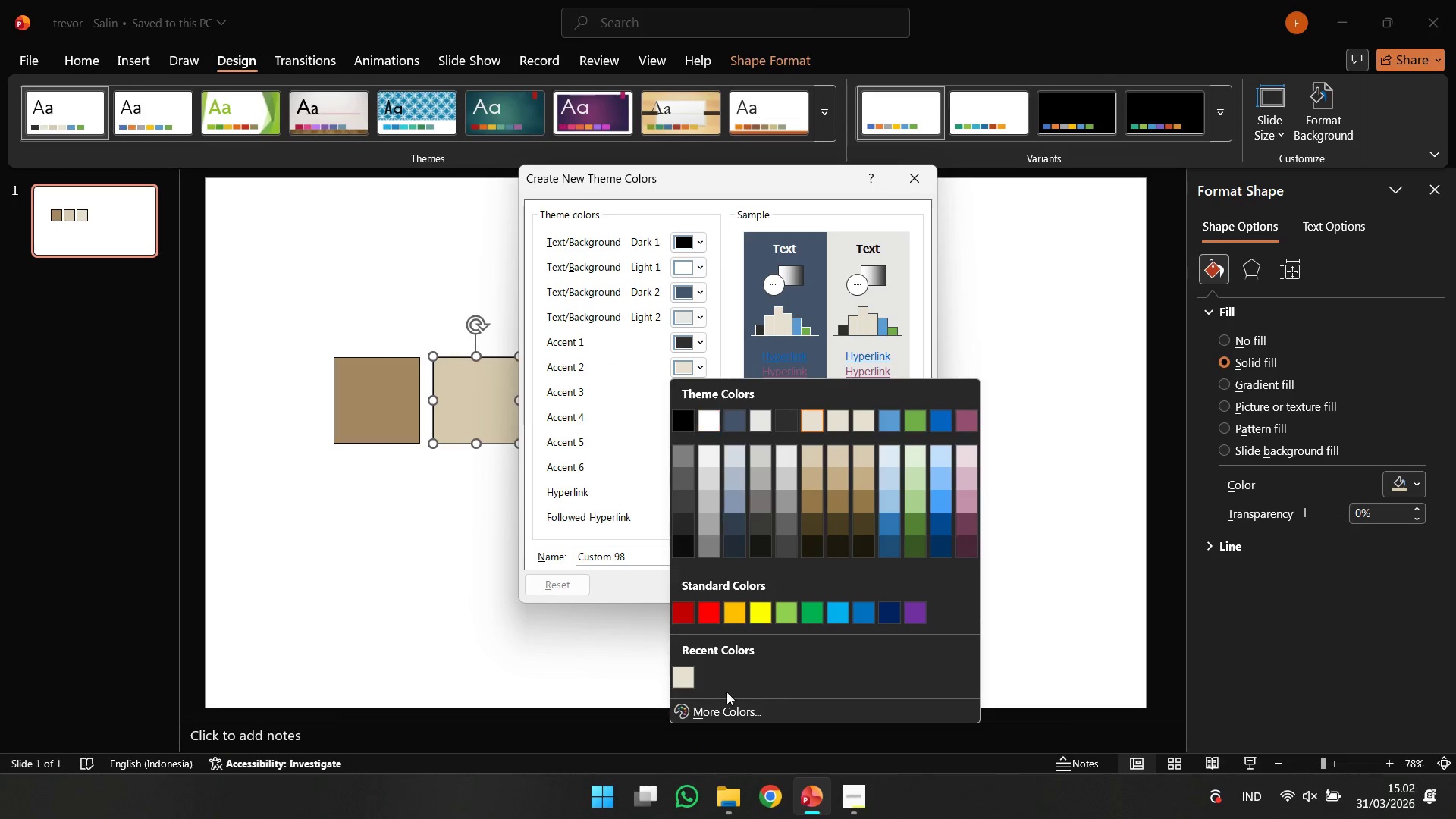 
left_click([726, 708])
 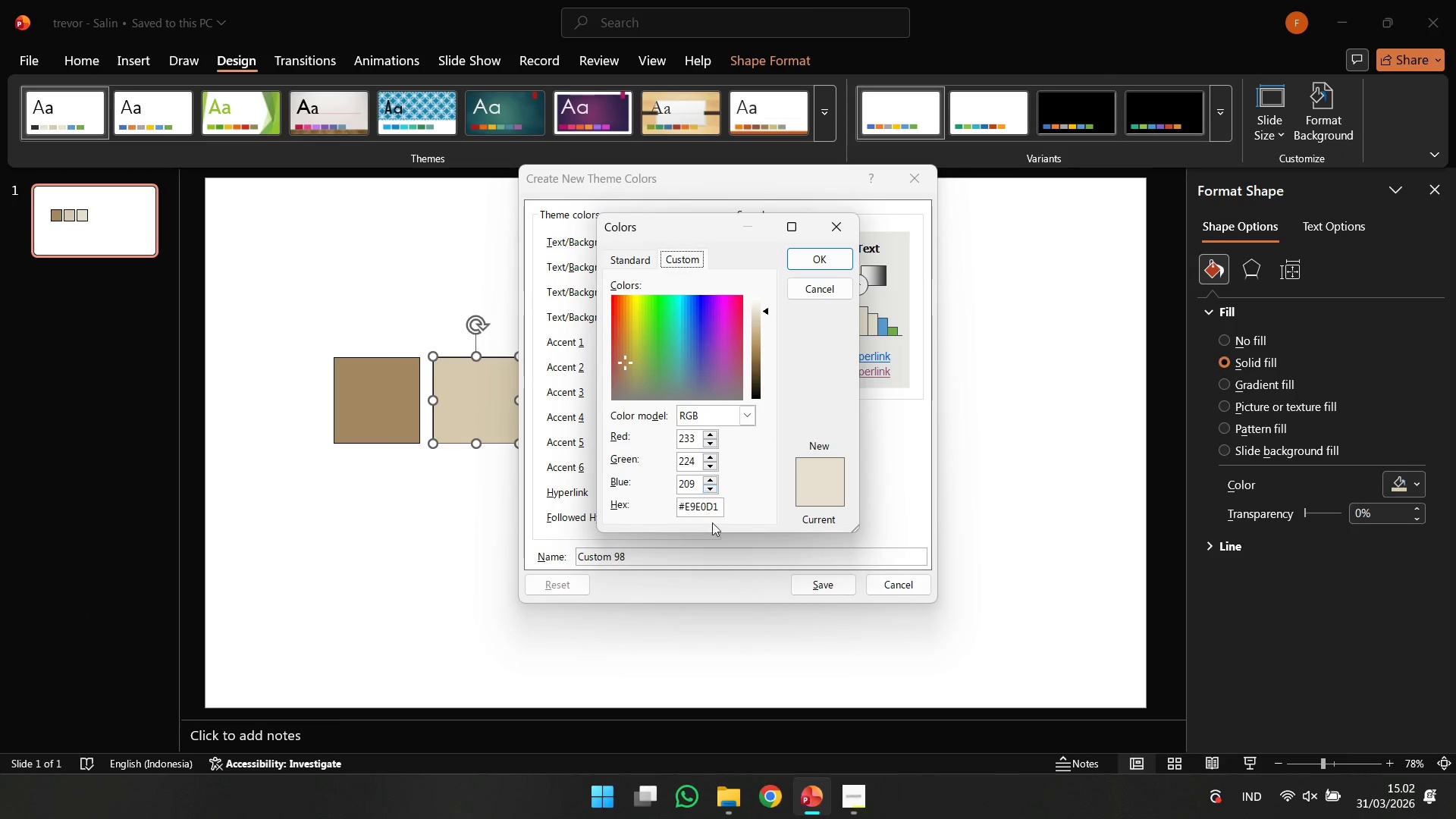 
left_click([712, 513])
 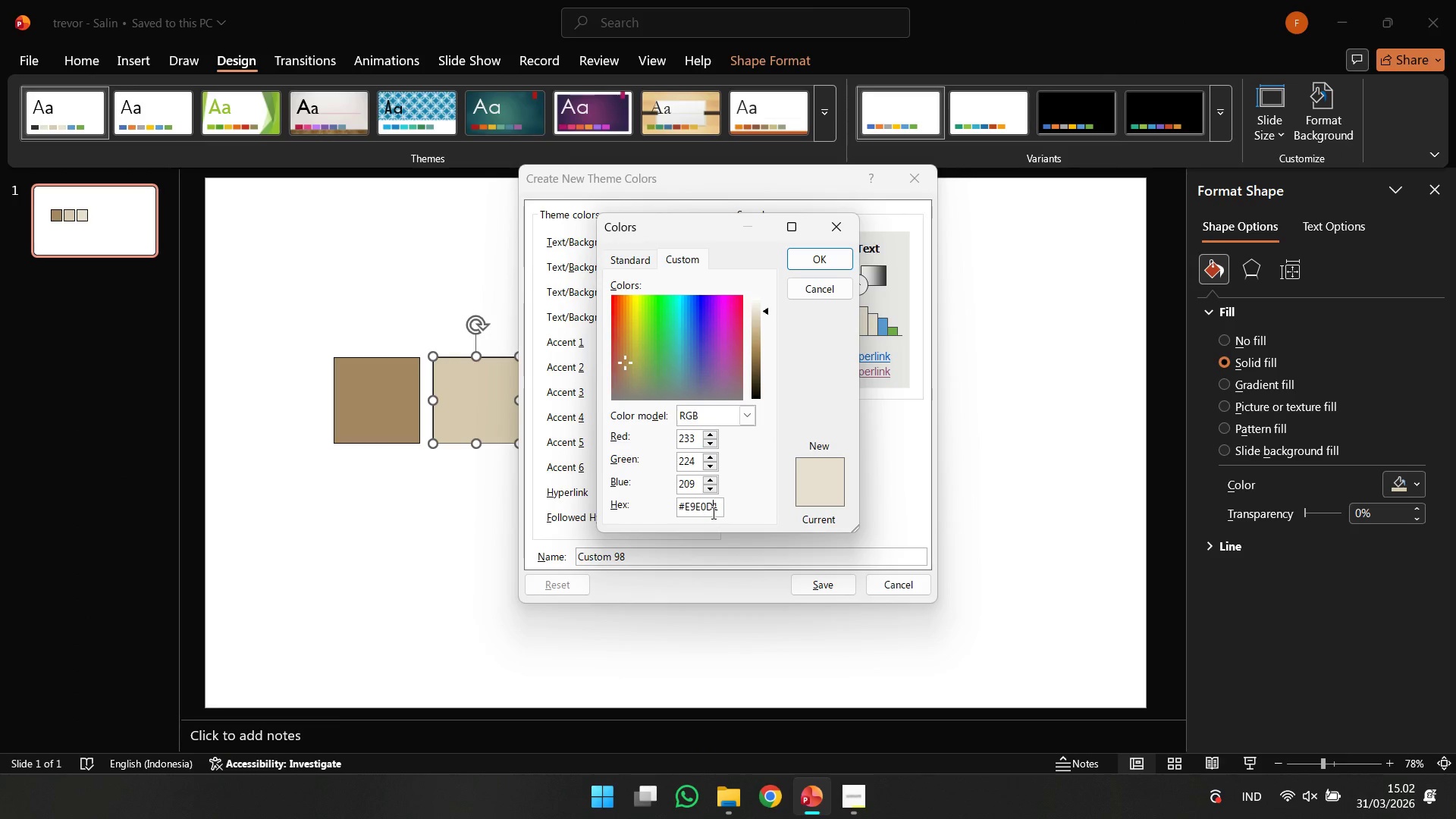 
key(Control+A)
 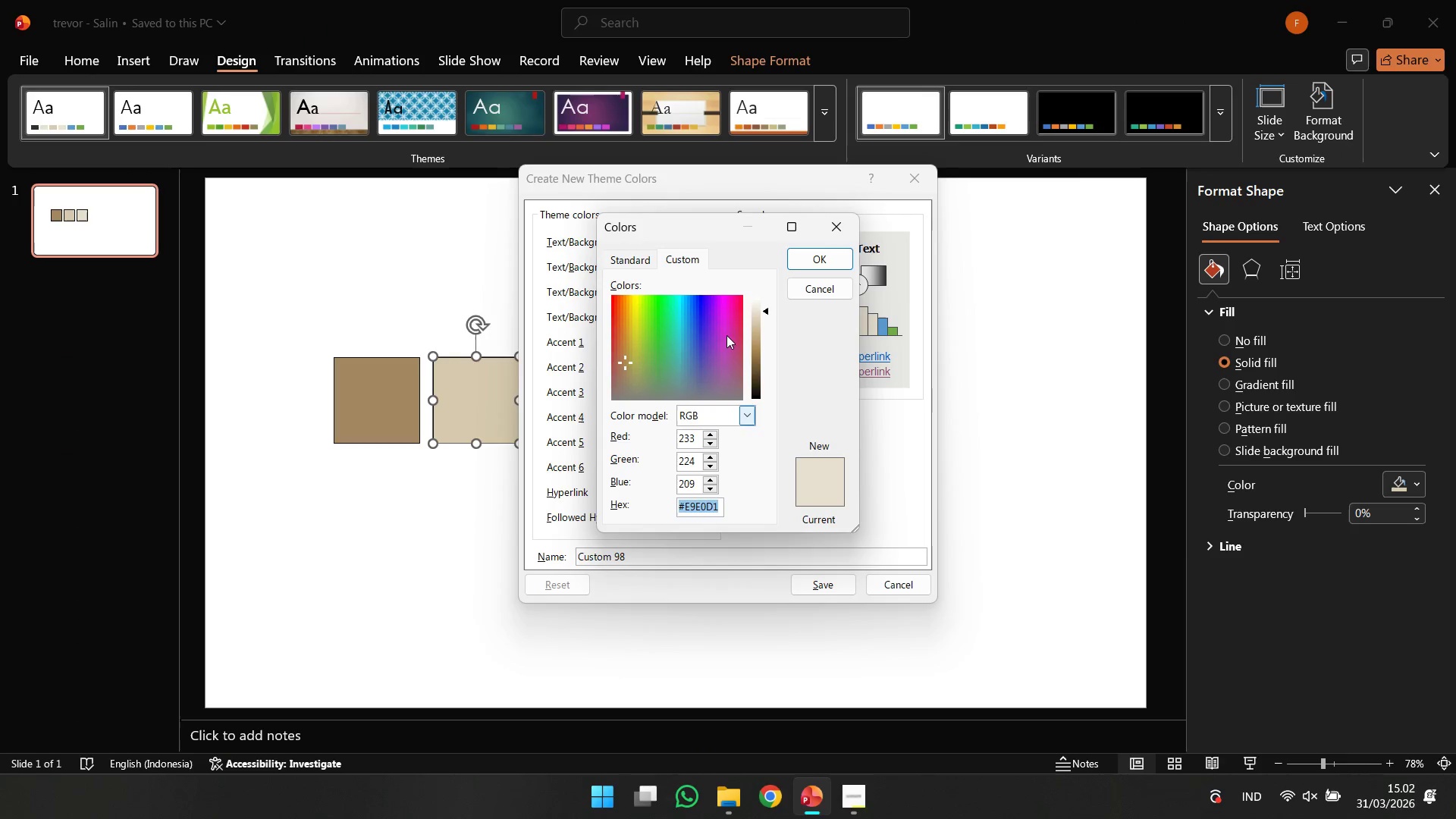 
key(Control+V)
 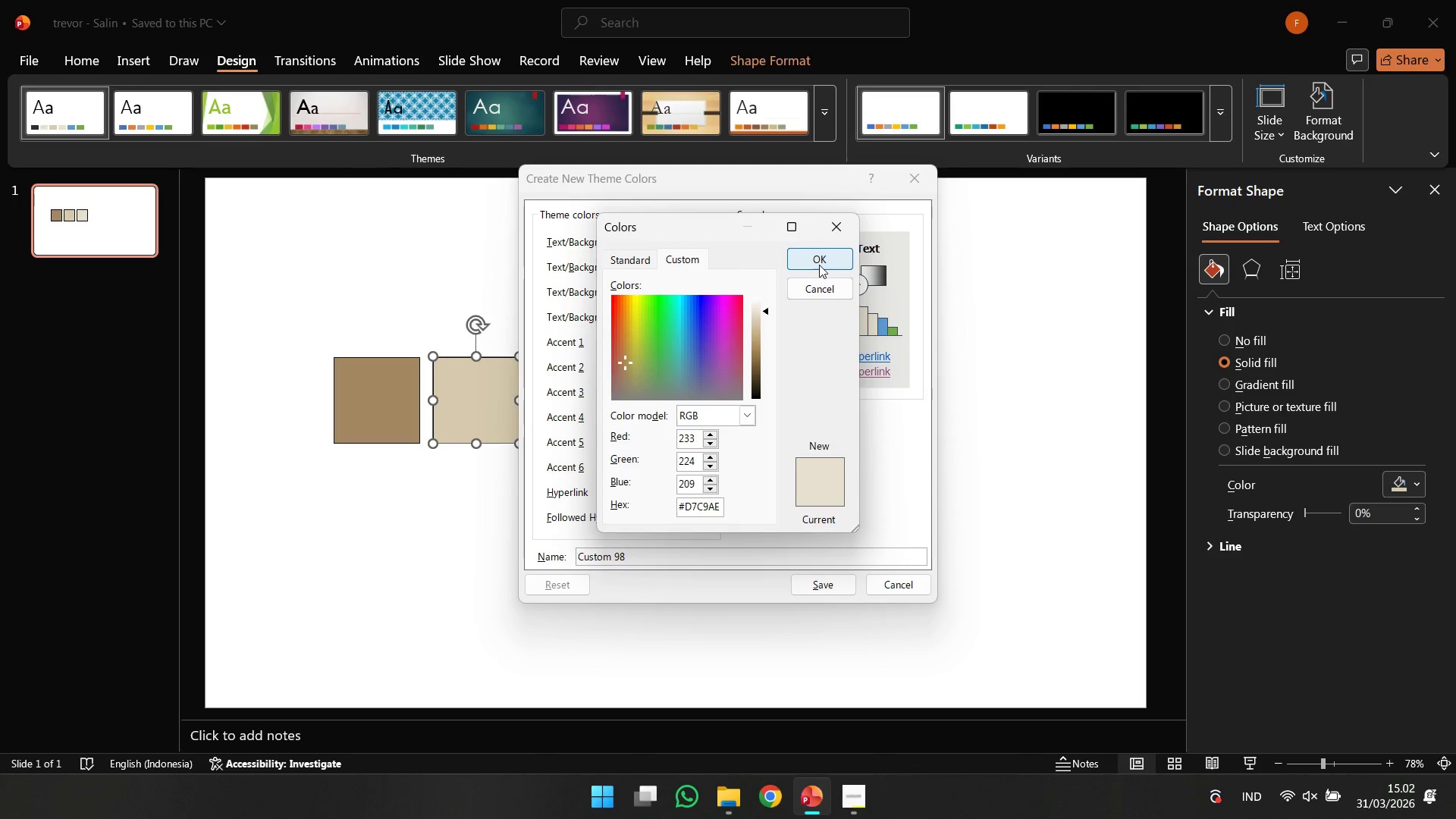 
left_click([819, 265])
 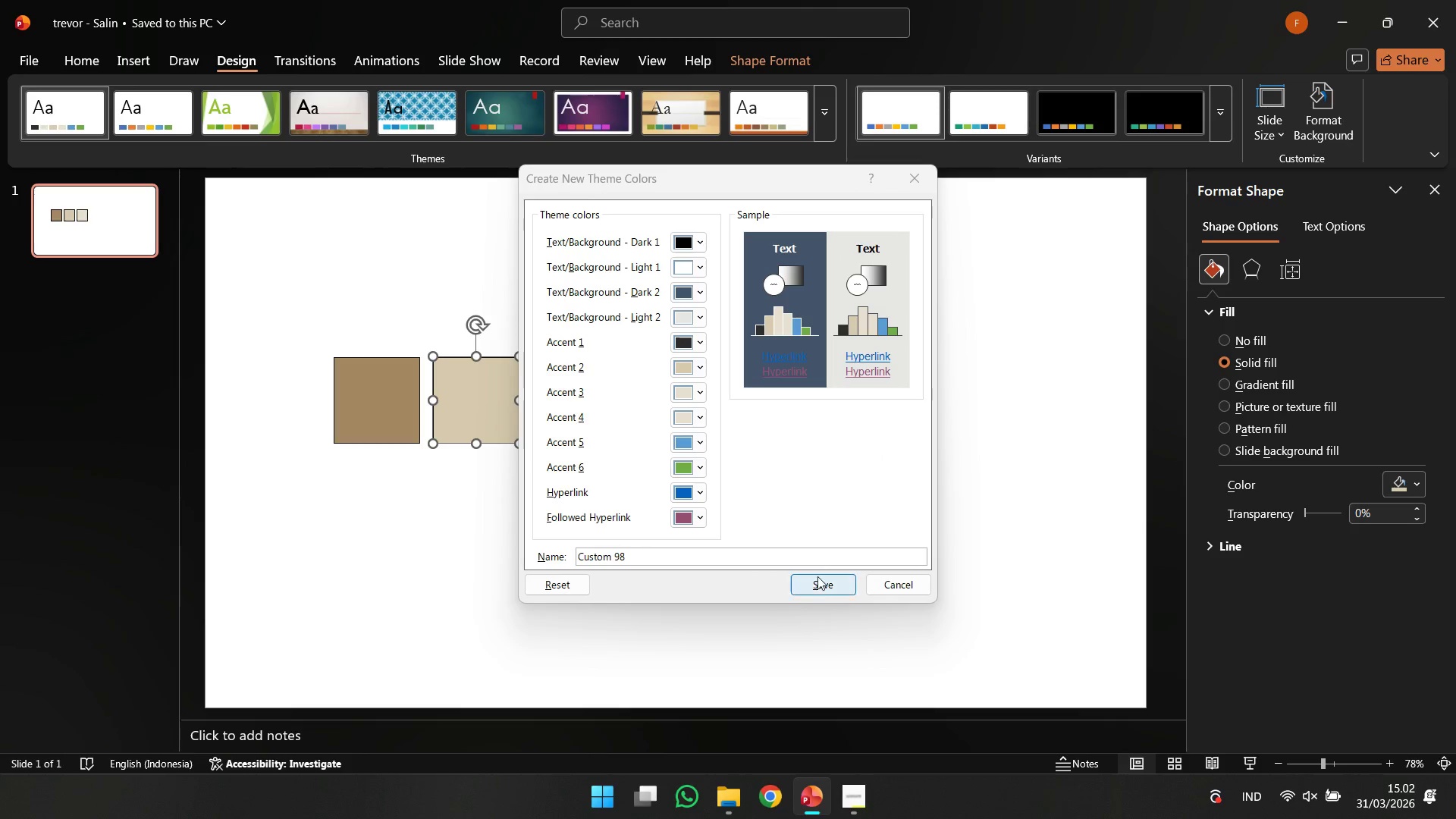 
left_click([817, 582])
 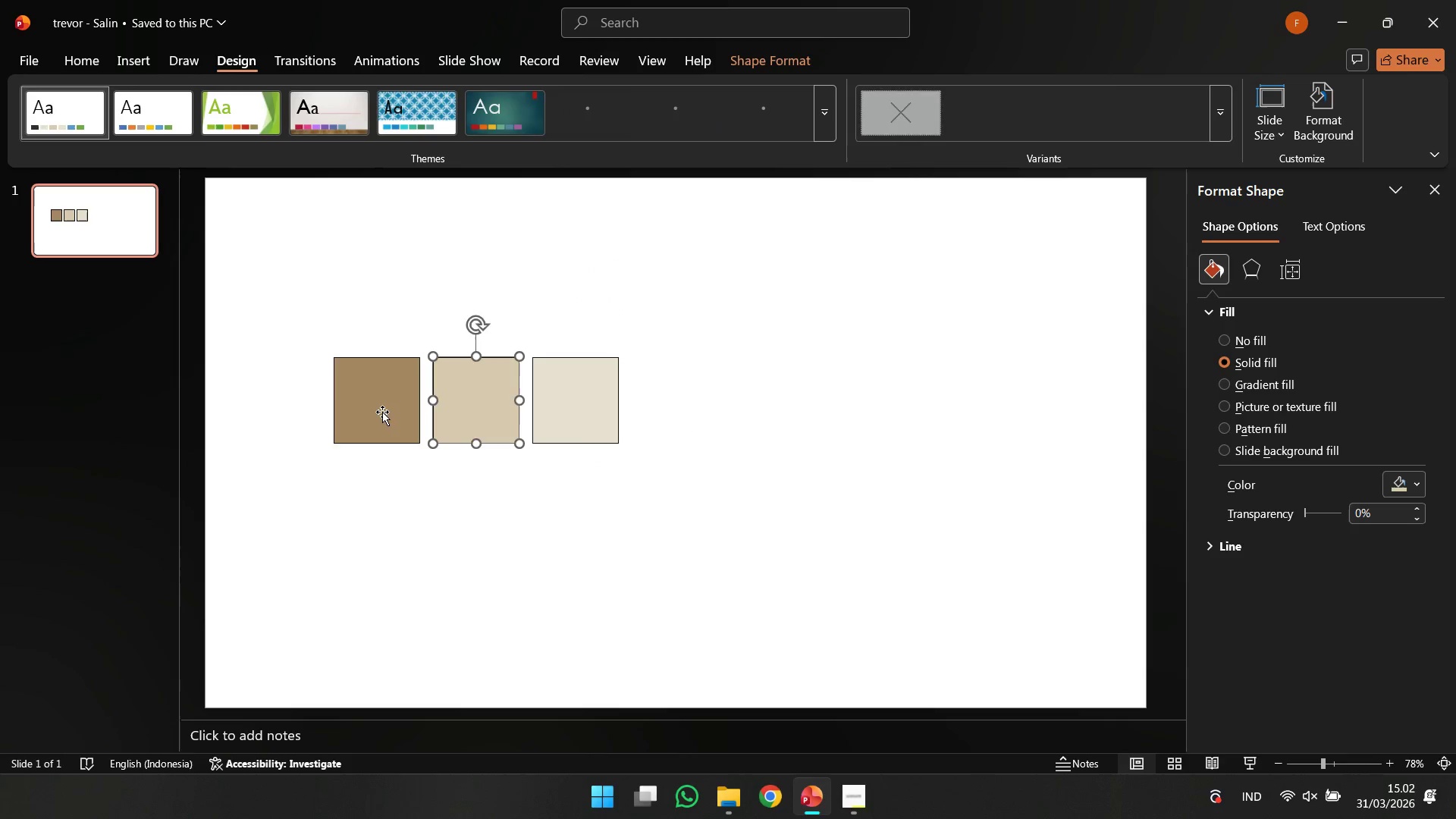 
left_click([382, 412])
 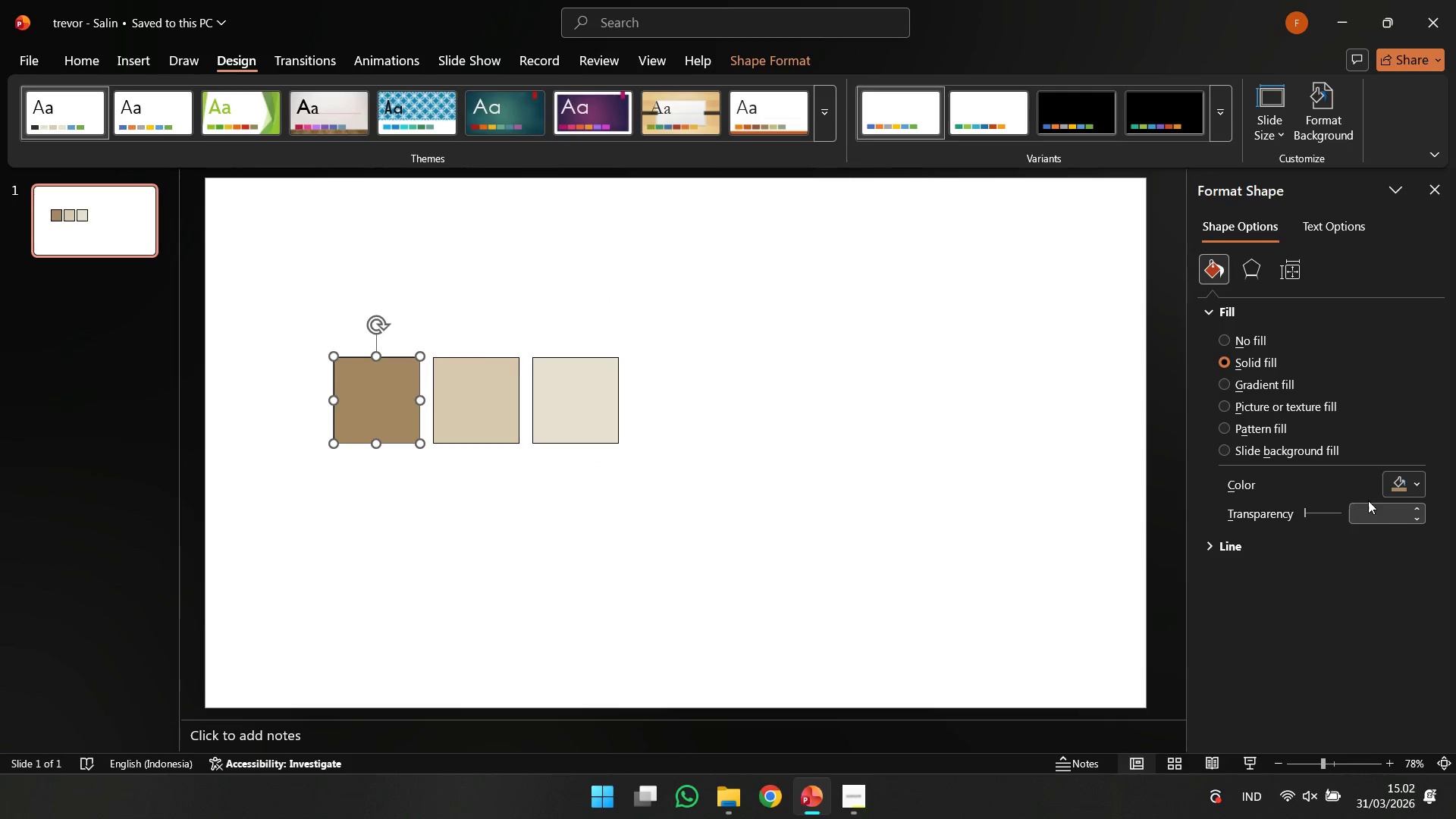 
left_click([1387, 491])
 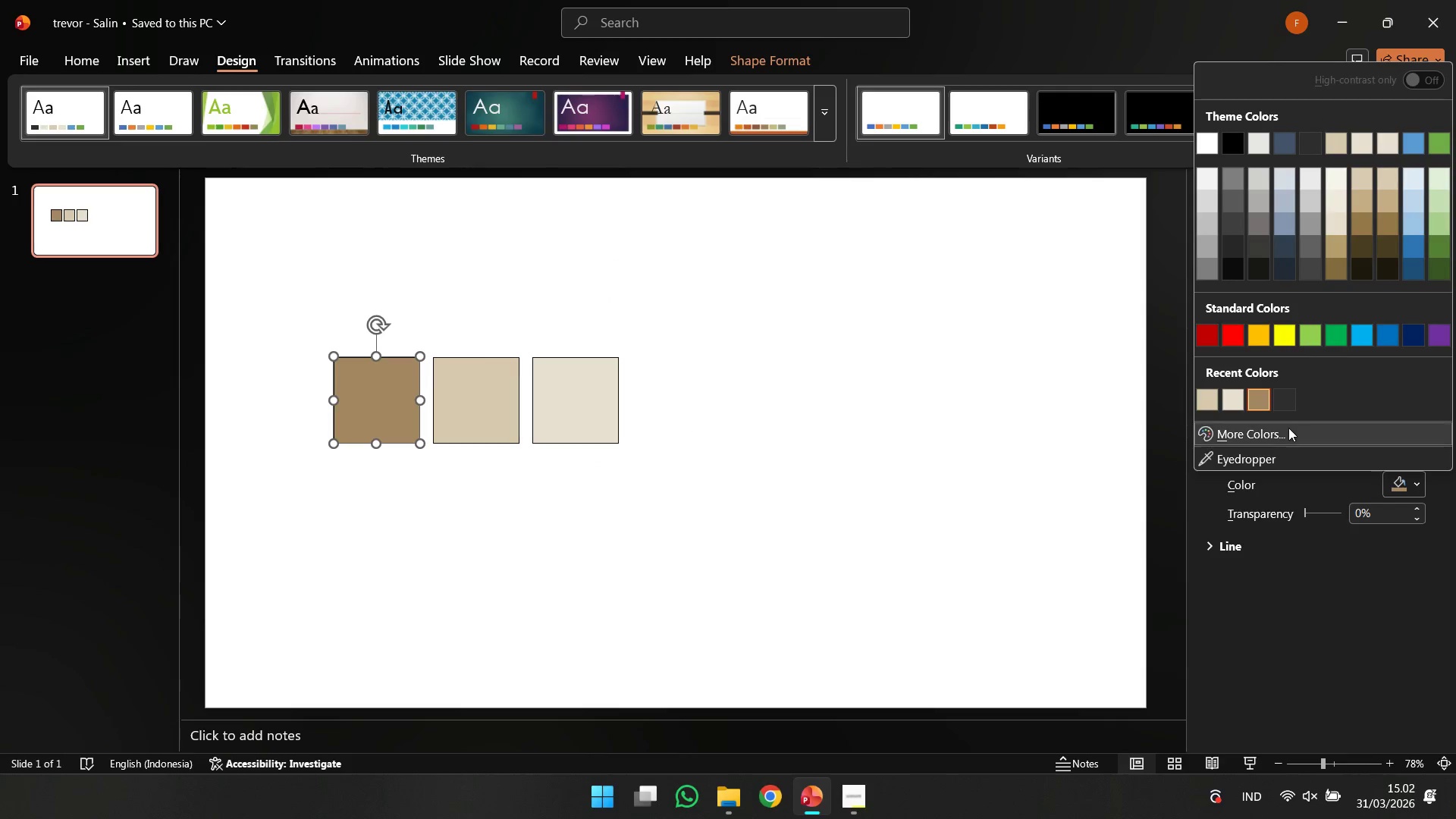 
left_click([1288, 428])
 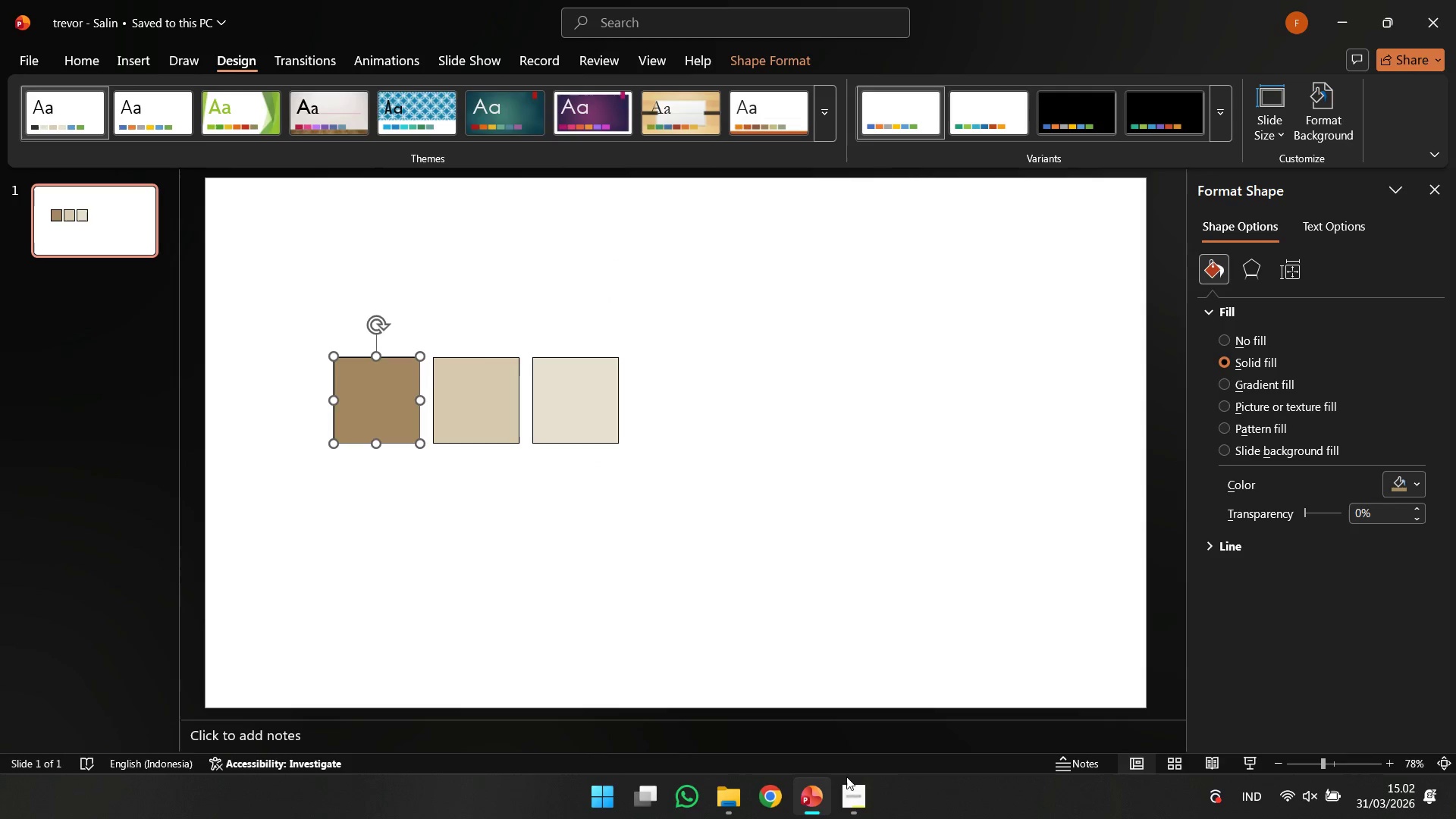 
left_click([855, 784])